 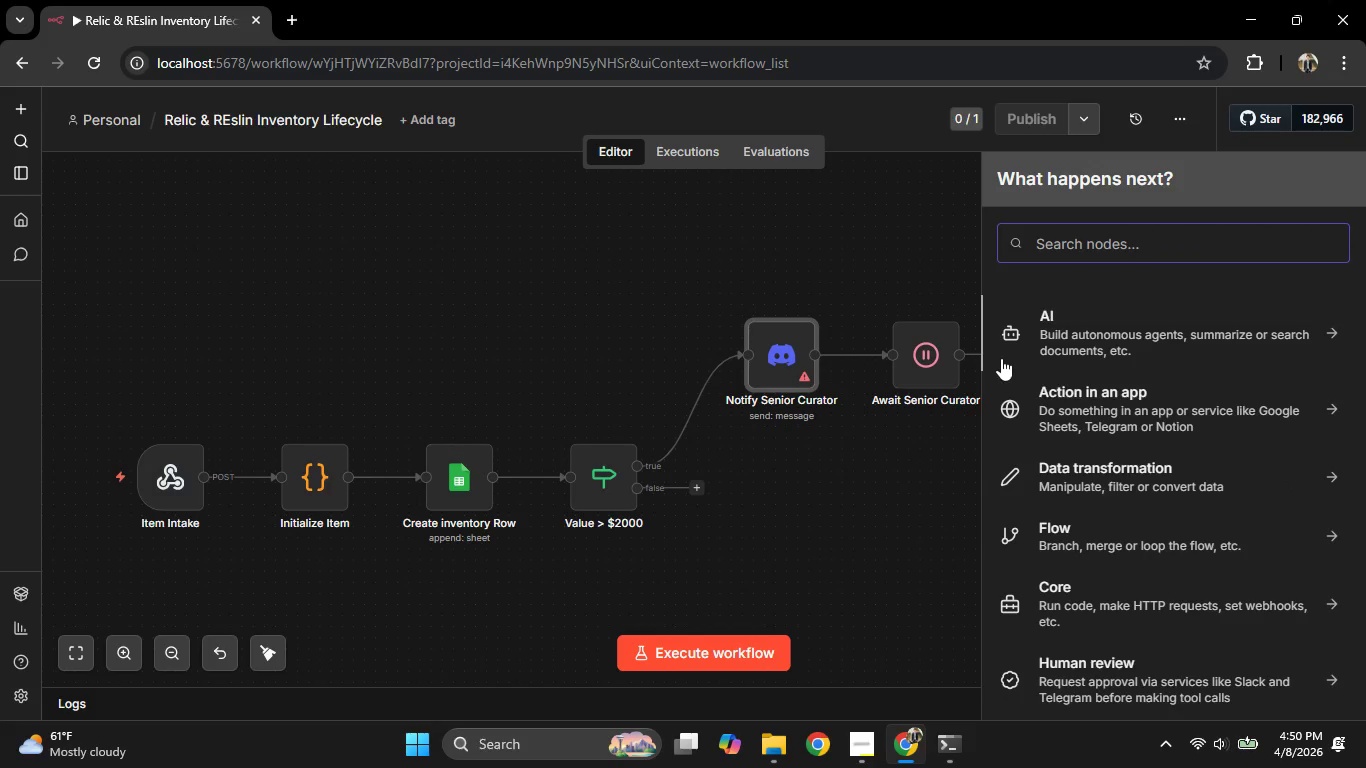 
type(re)
key(Backspace)
type(oute)
 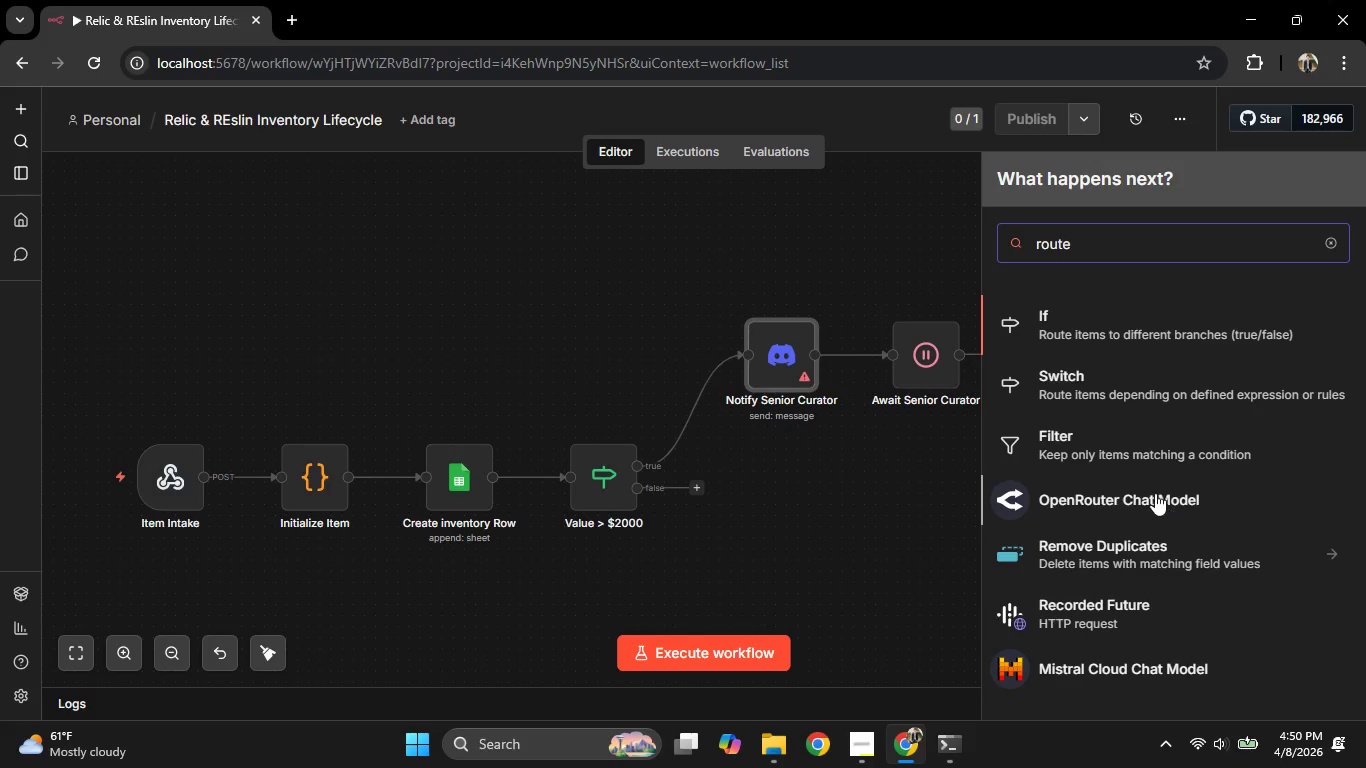 
scroll: coordinate [1143, 483], scroll_direction: down, amount: 1.0
 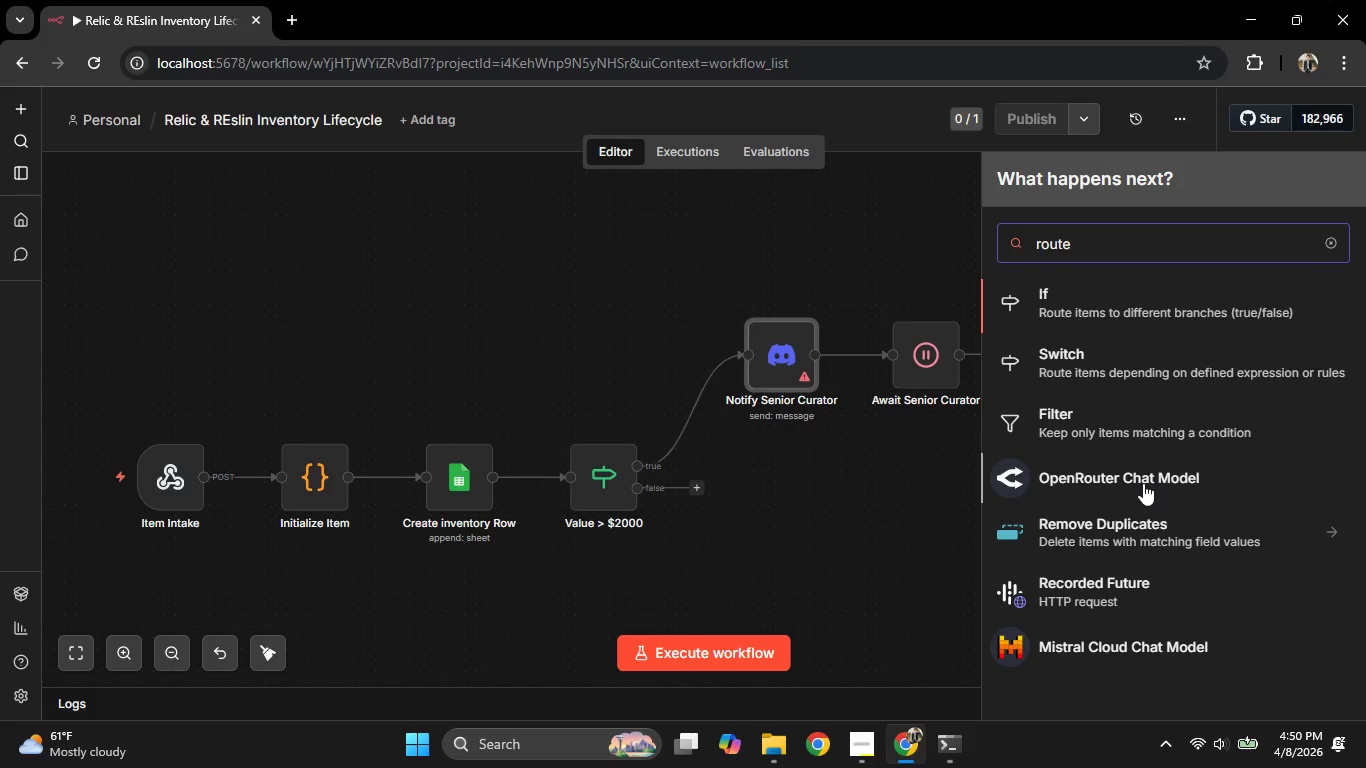 
scroll: coordinate [1143, 483], scroll_direction: up, amount: 3.0
 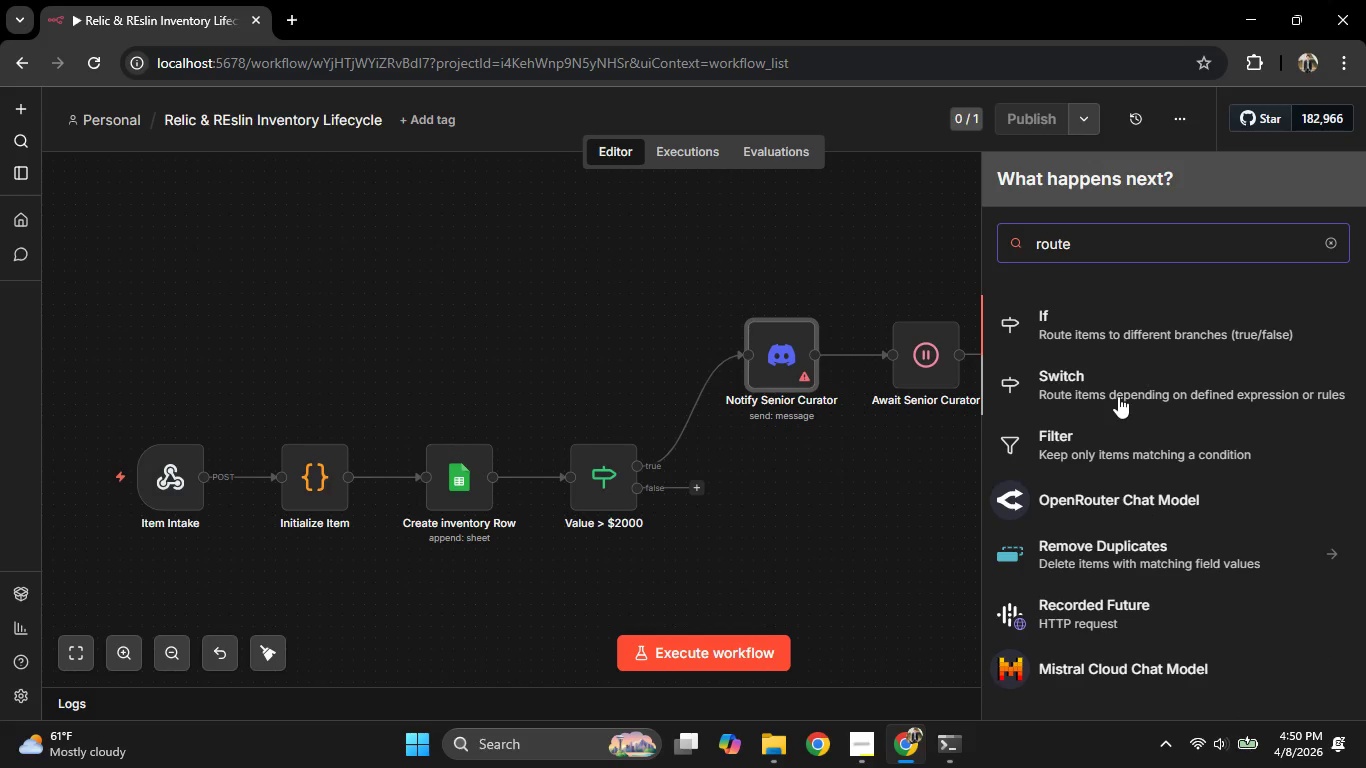 
left_click([1128, 380])
 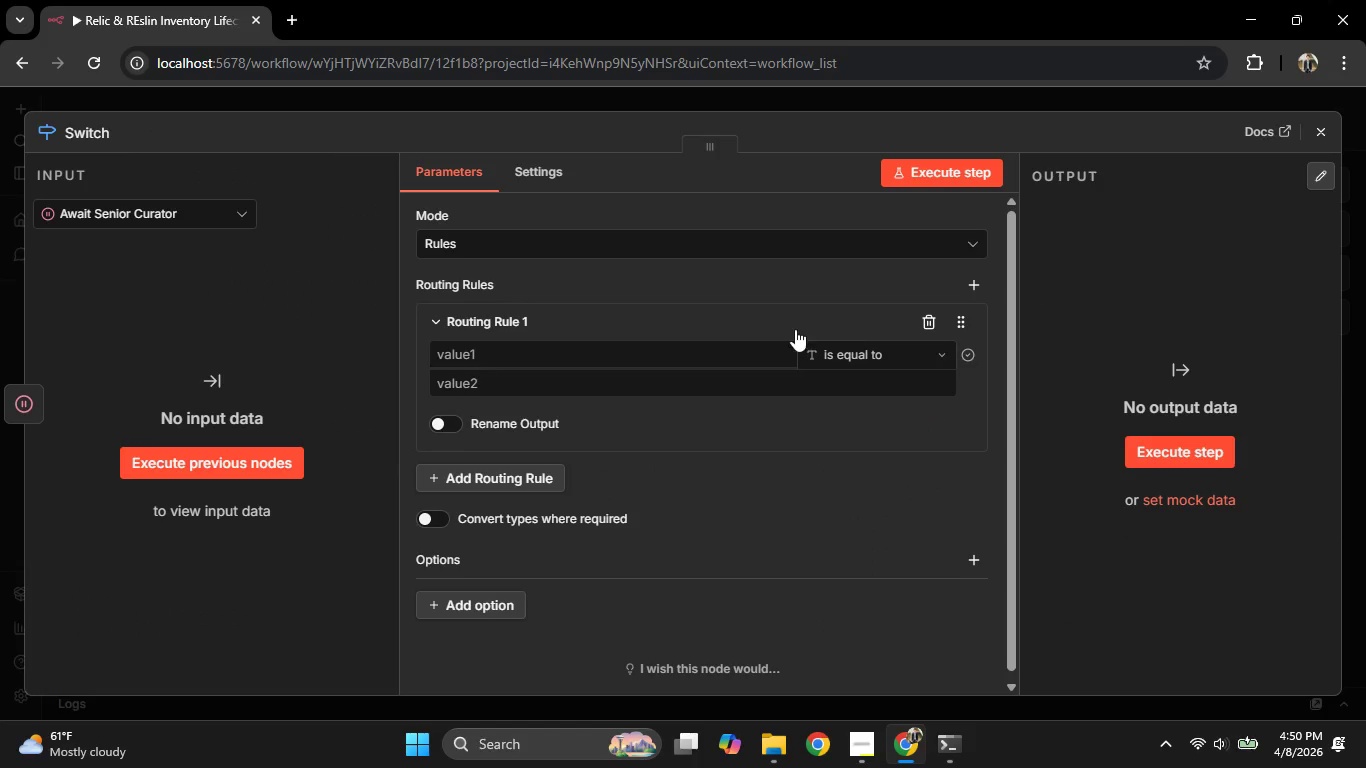 
left_click([695, 358])
 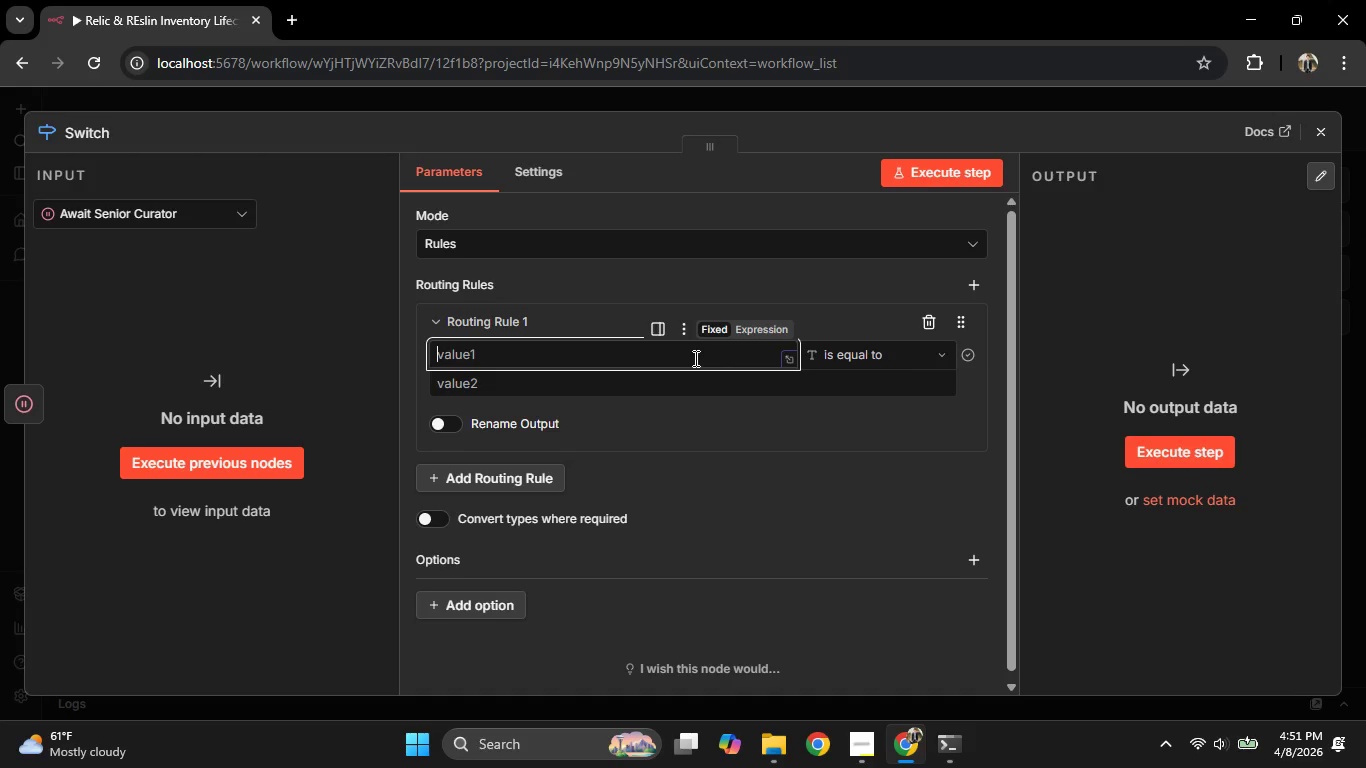 
wait(8.5)
 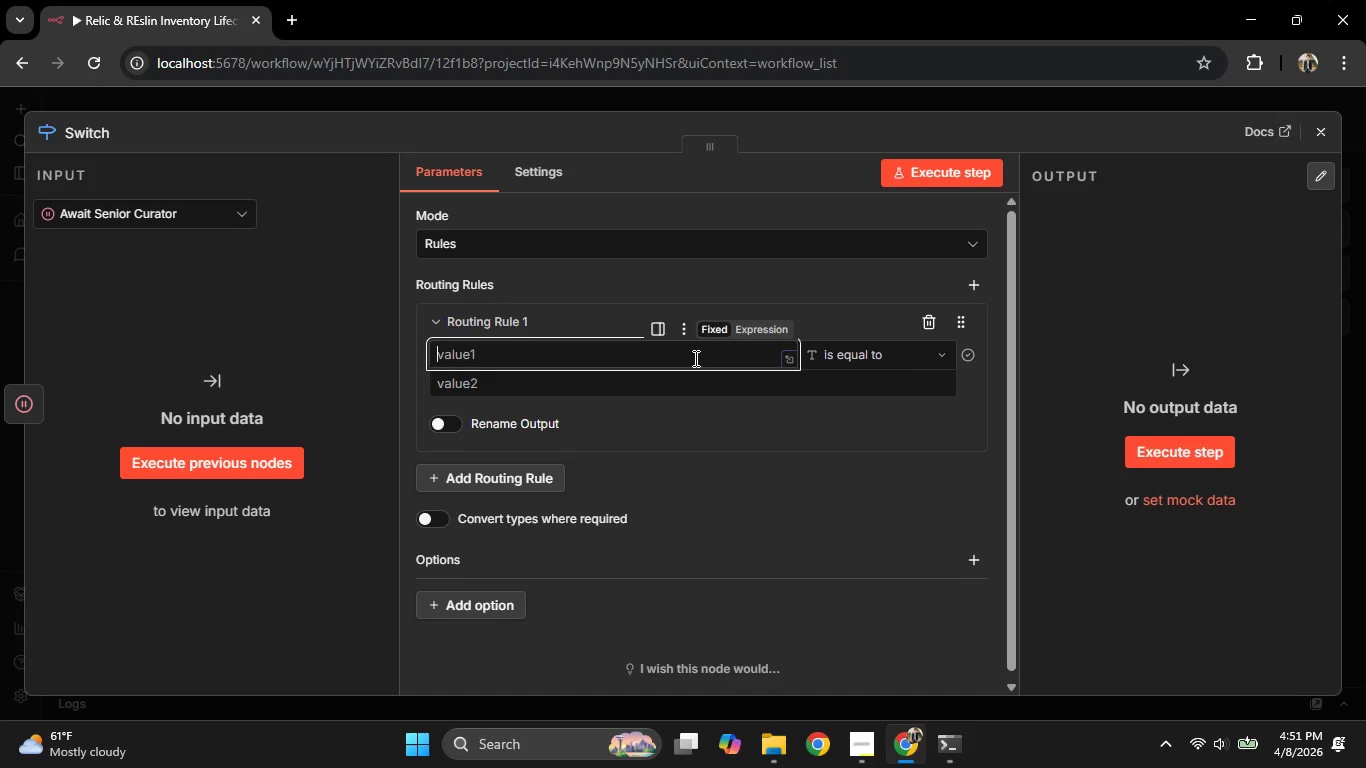 
type({{ jso)
key(Backspace)
key(Backspace)
key(Backspace)
type($json.qye)
key(Backspace)
type(uery-)
key(Backspace)
type(.decision)
 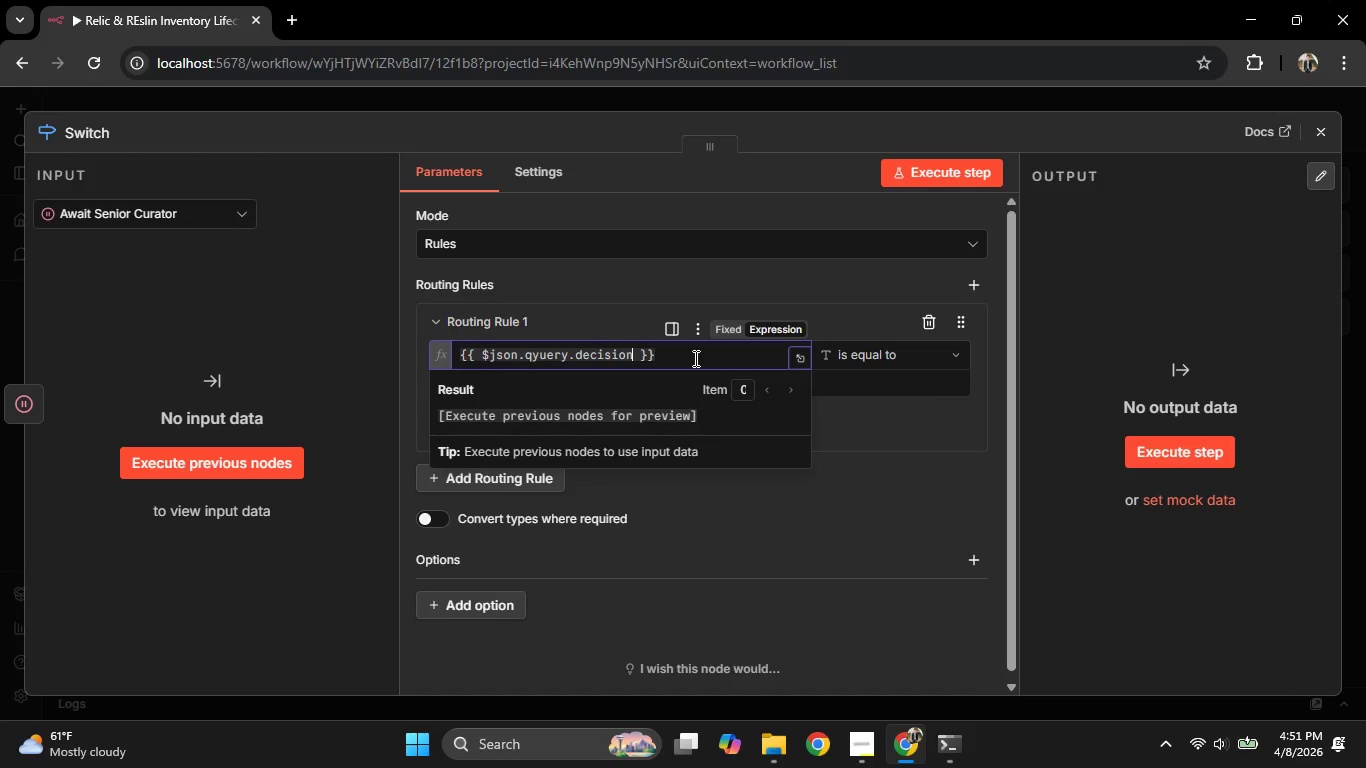 
key(ArrowRight)
 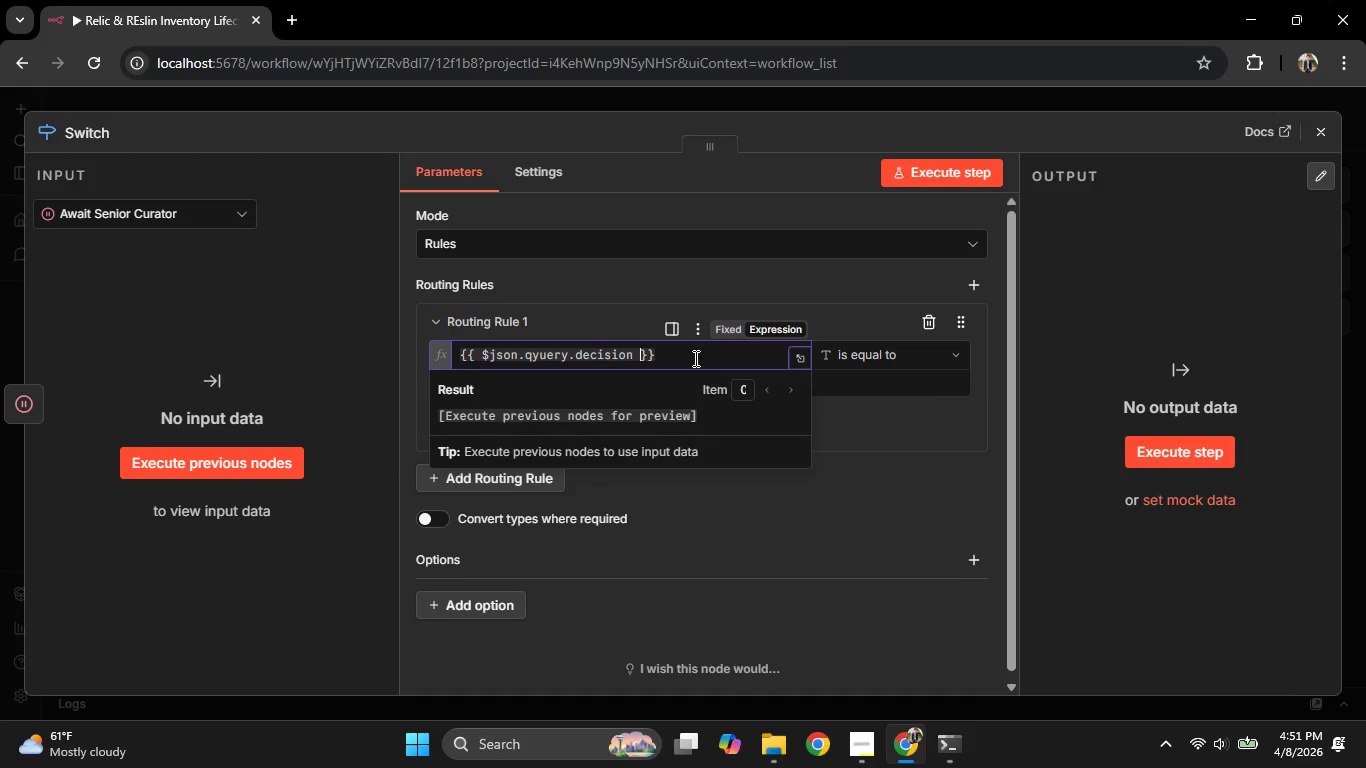 
key(ArrowRight)
 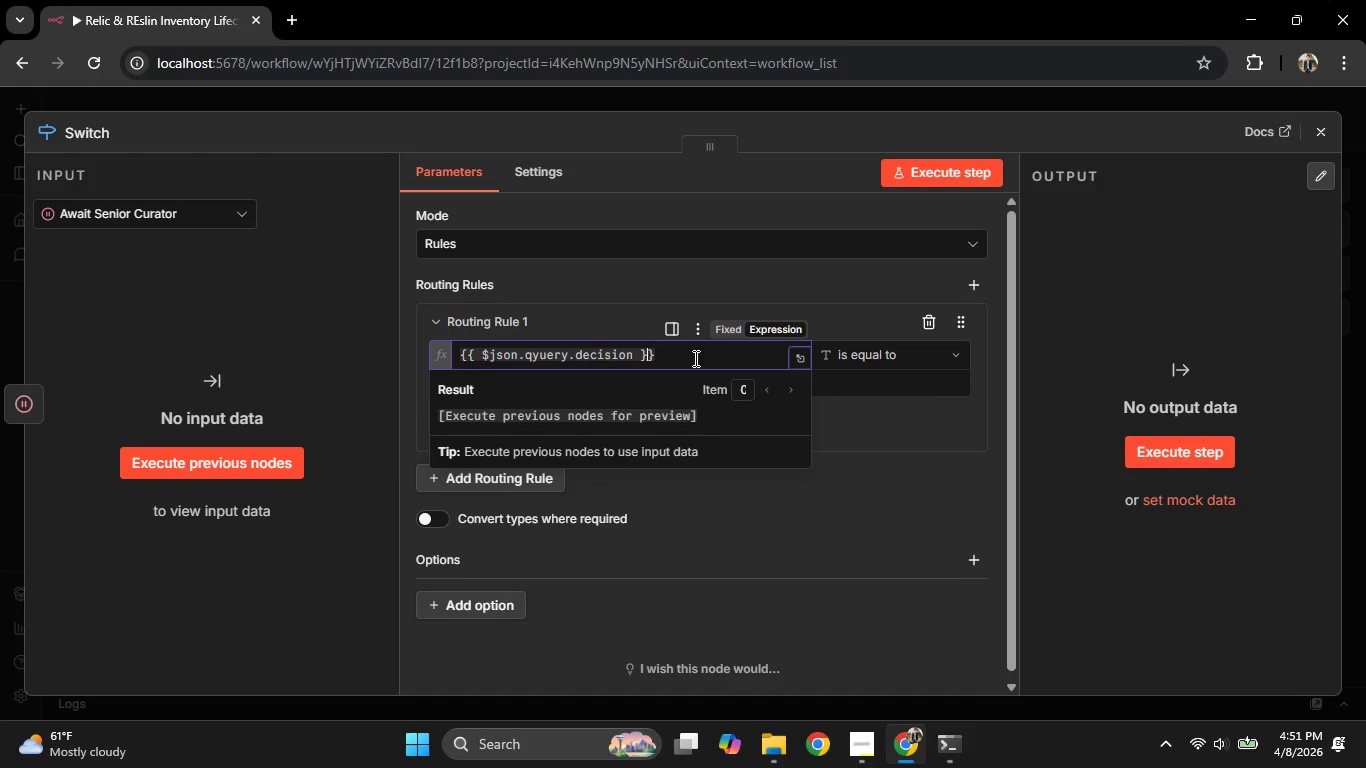 
key(ArrowRight)
 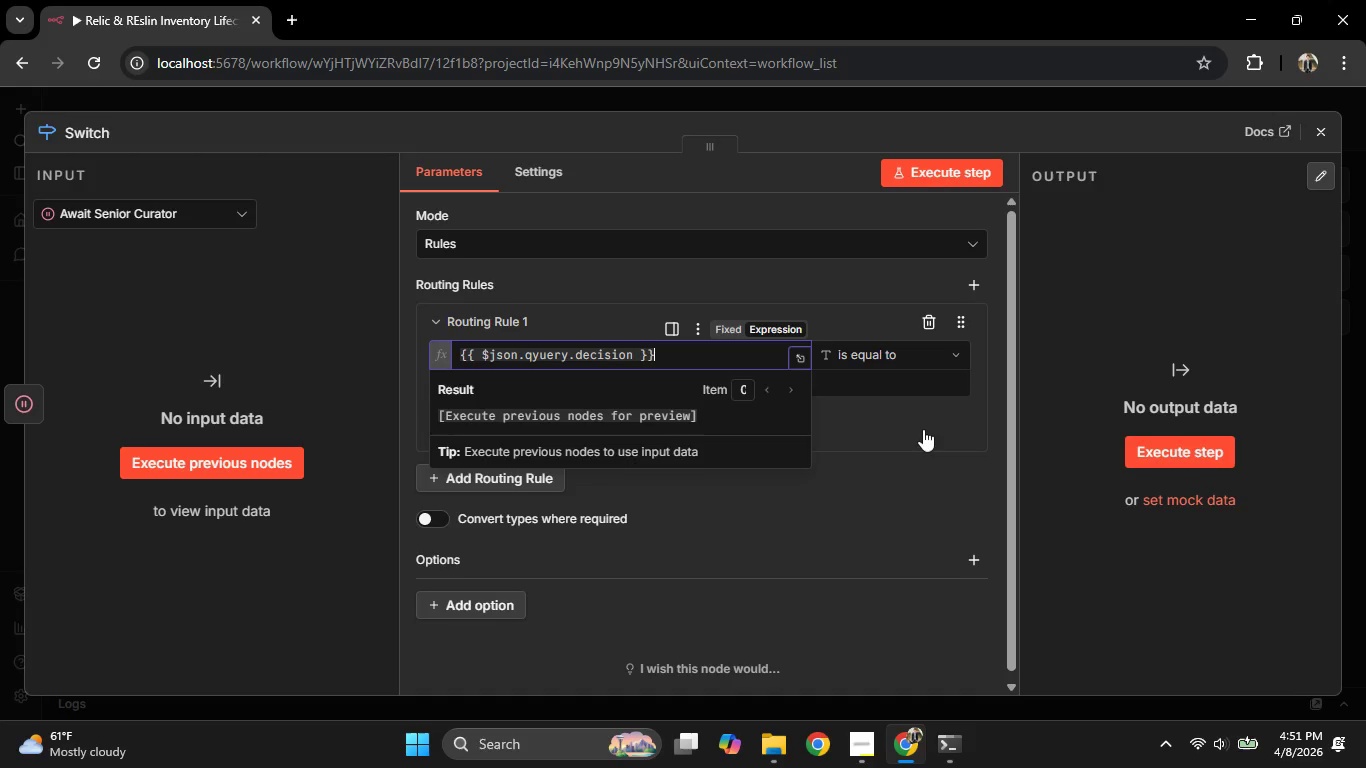 
left_click([911, 440])
 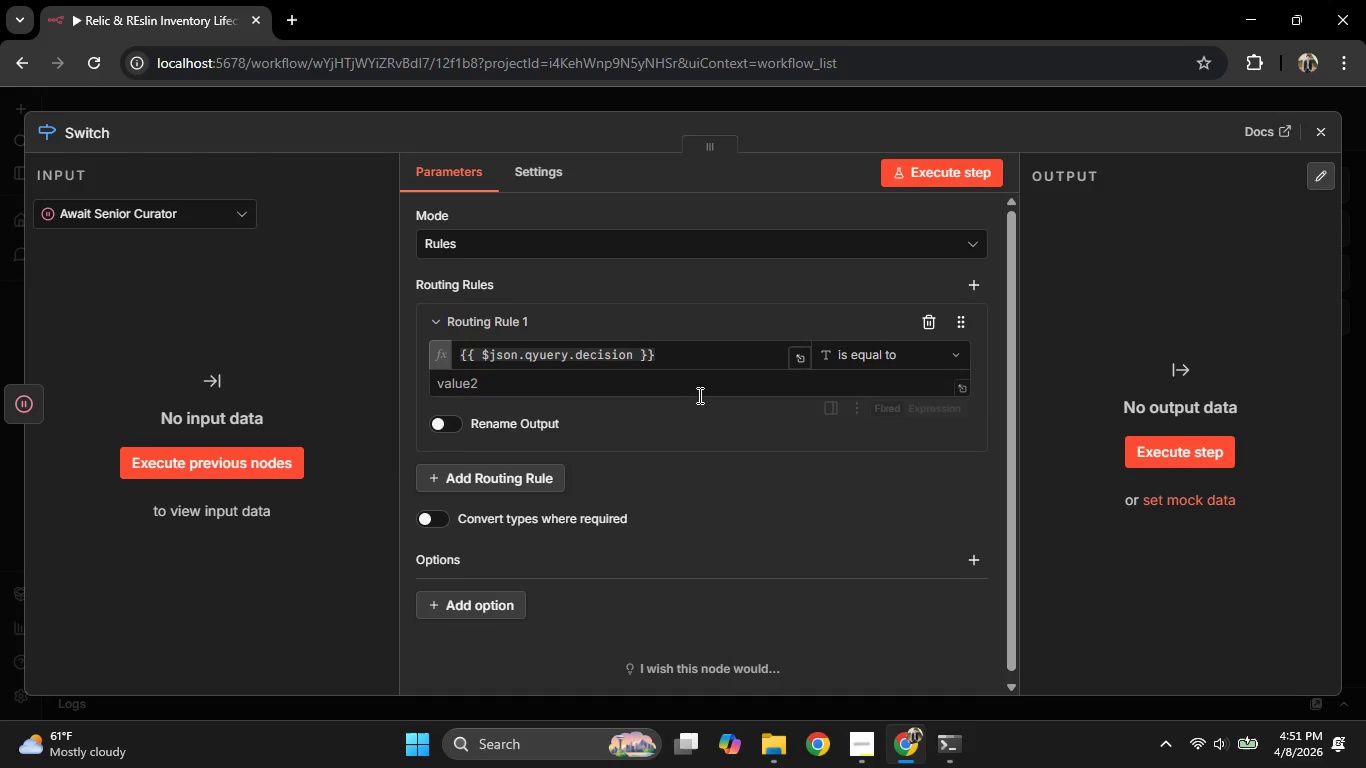 
left_click([679, 383])
 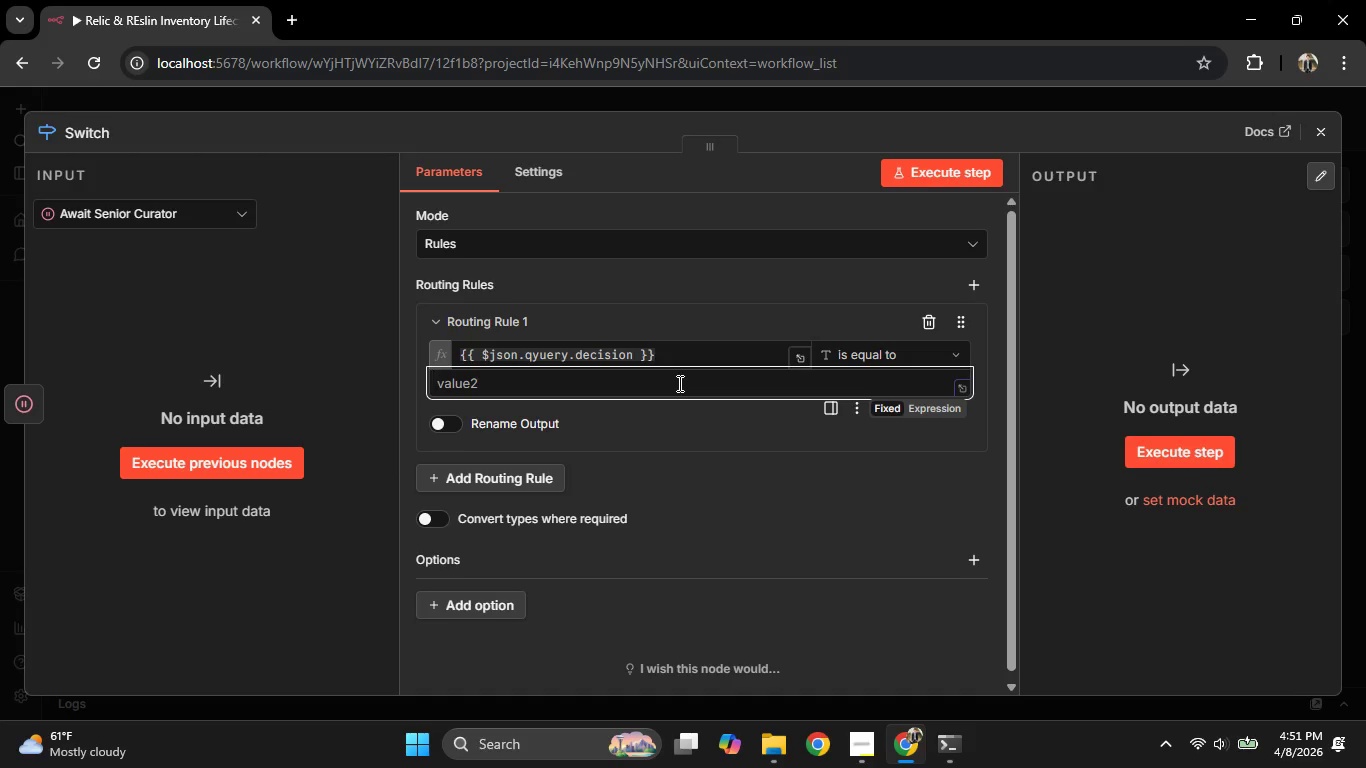 
type(approved)
 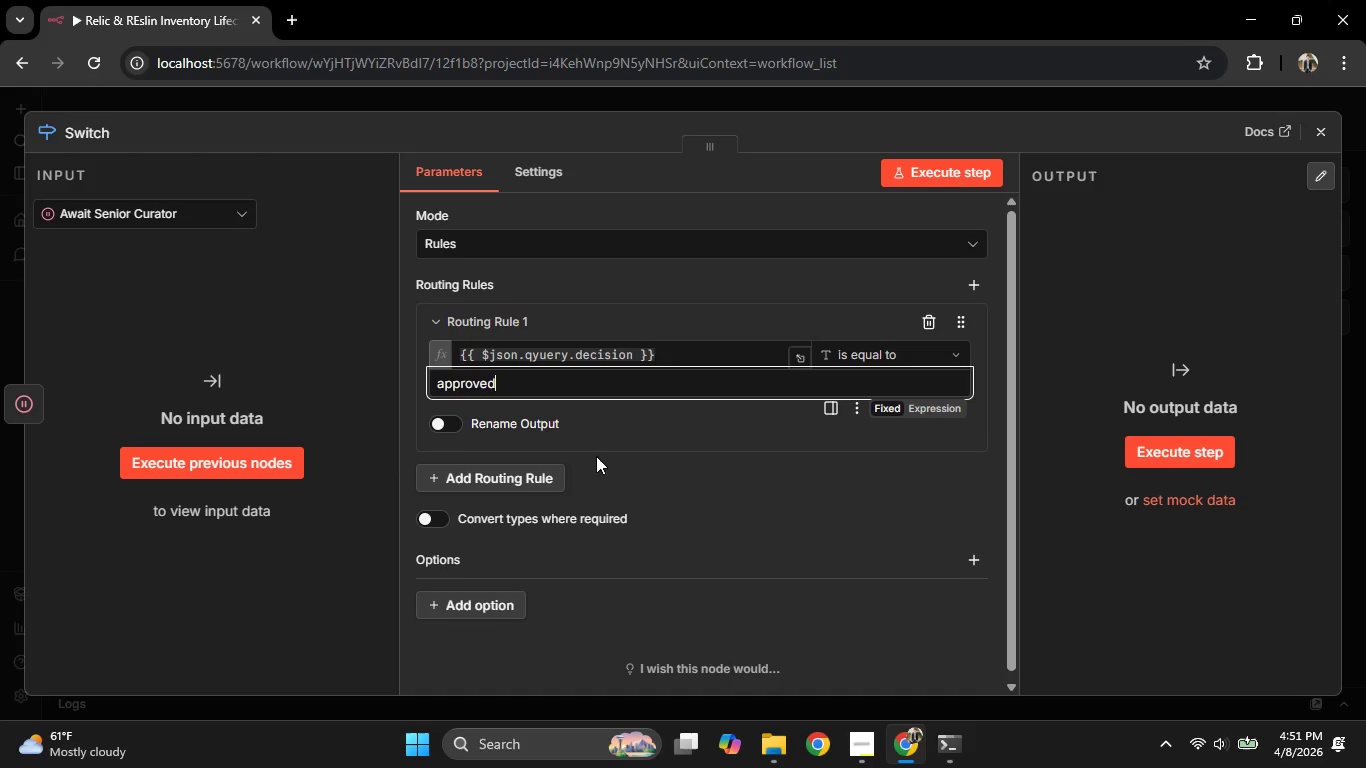 
left_click([525, 465])
 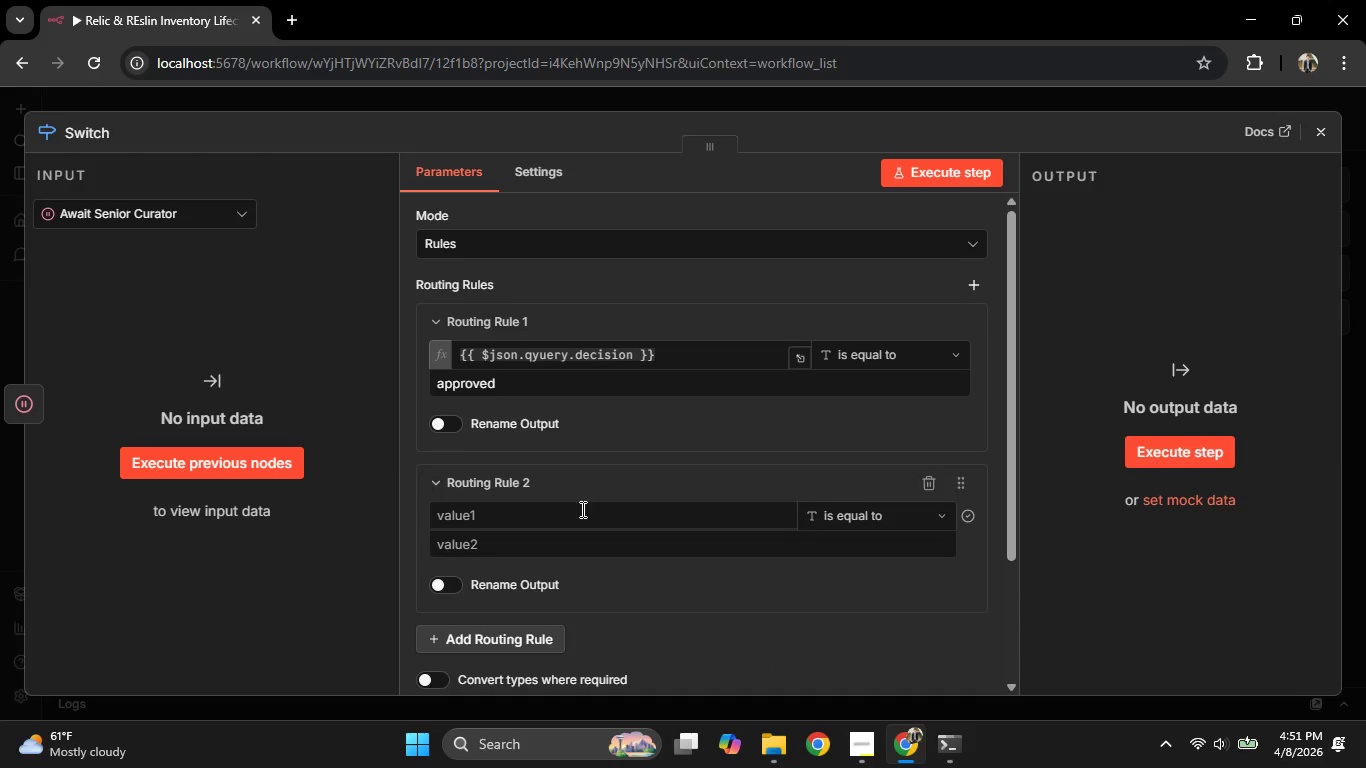 
left_click([573, 512])
 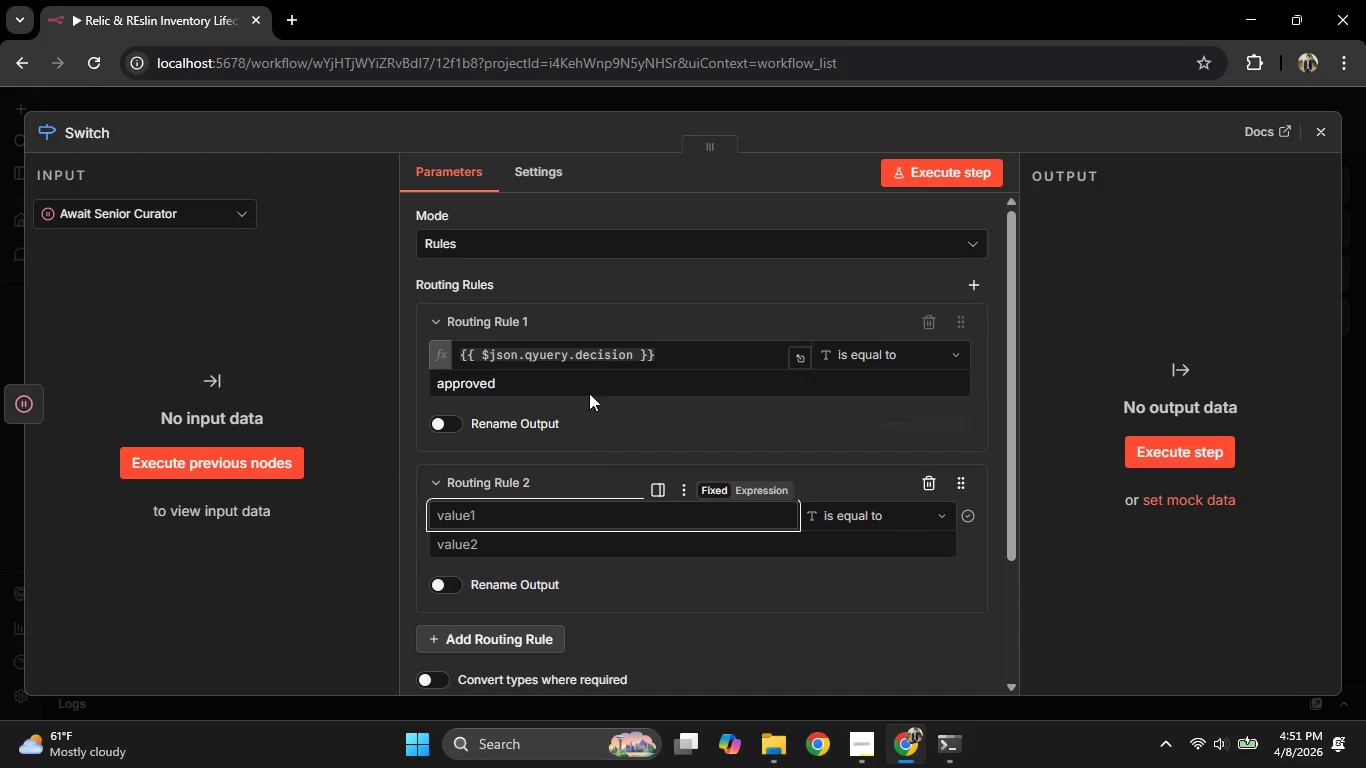 
left_click([657, 360])
 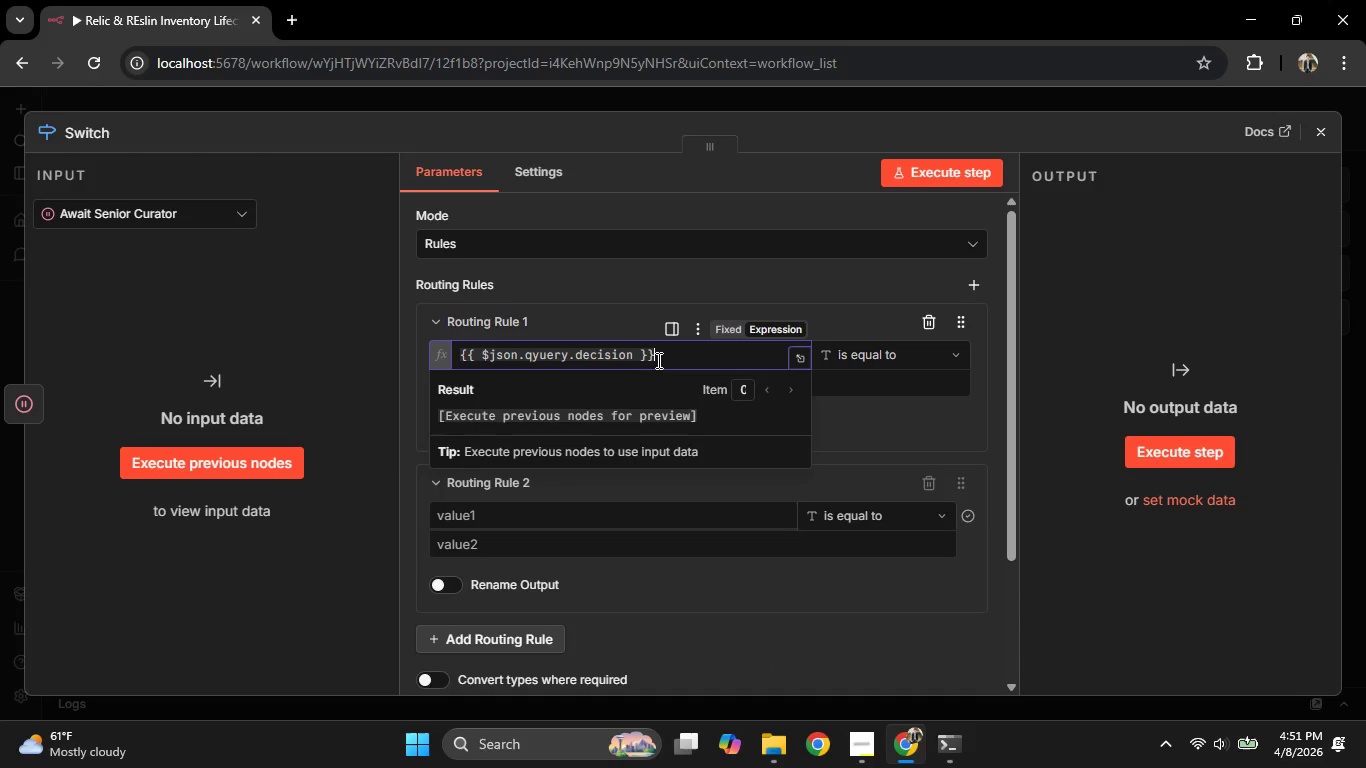 
key(Control+A)
 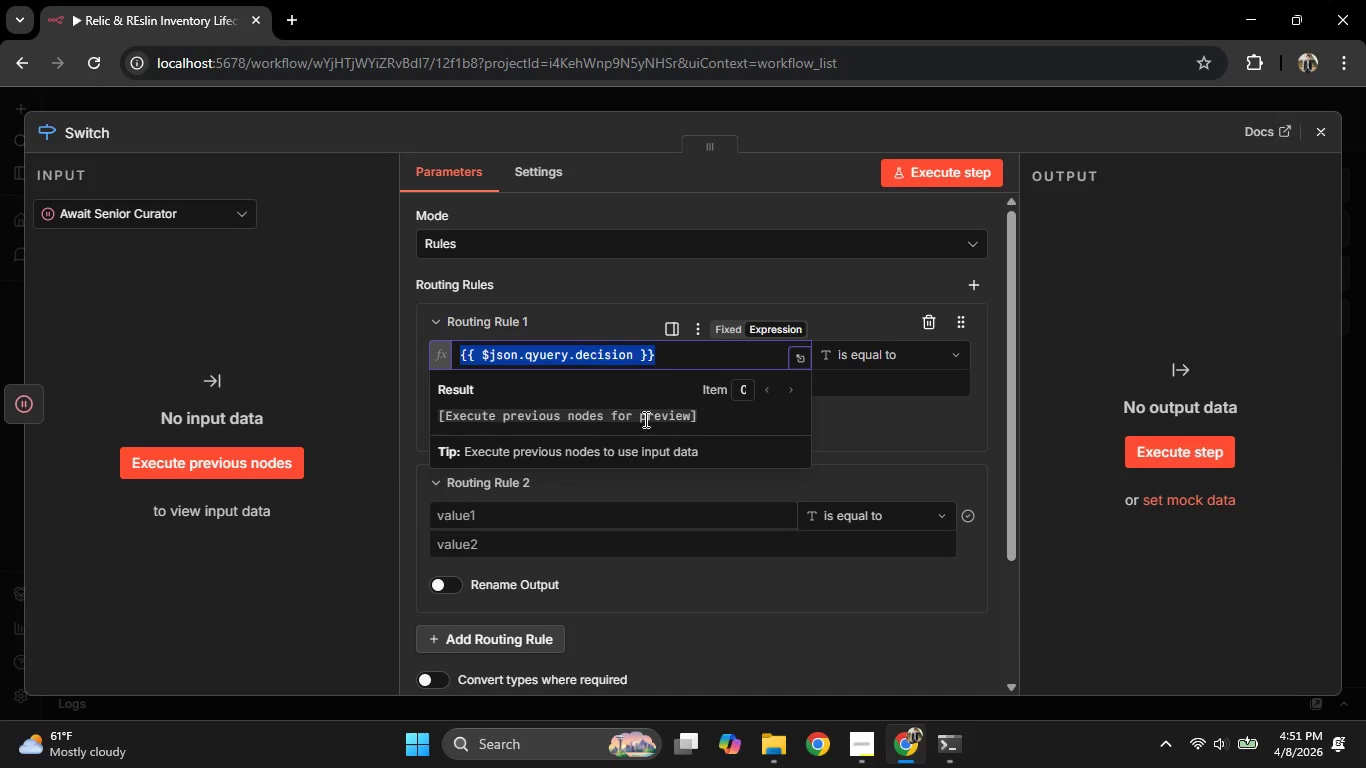 
key(Control+C)
 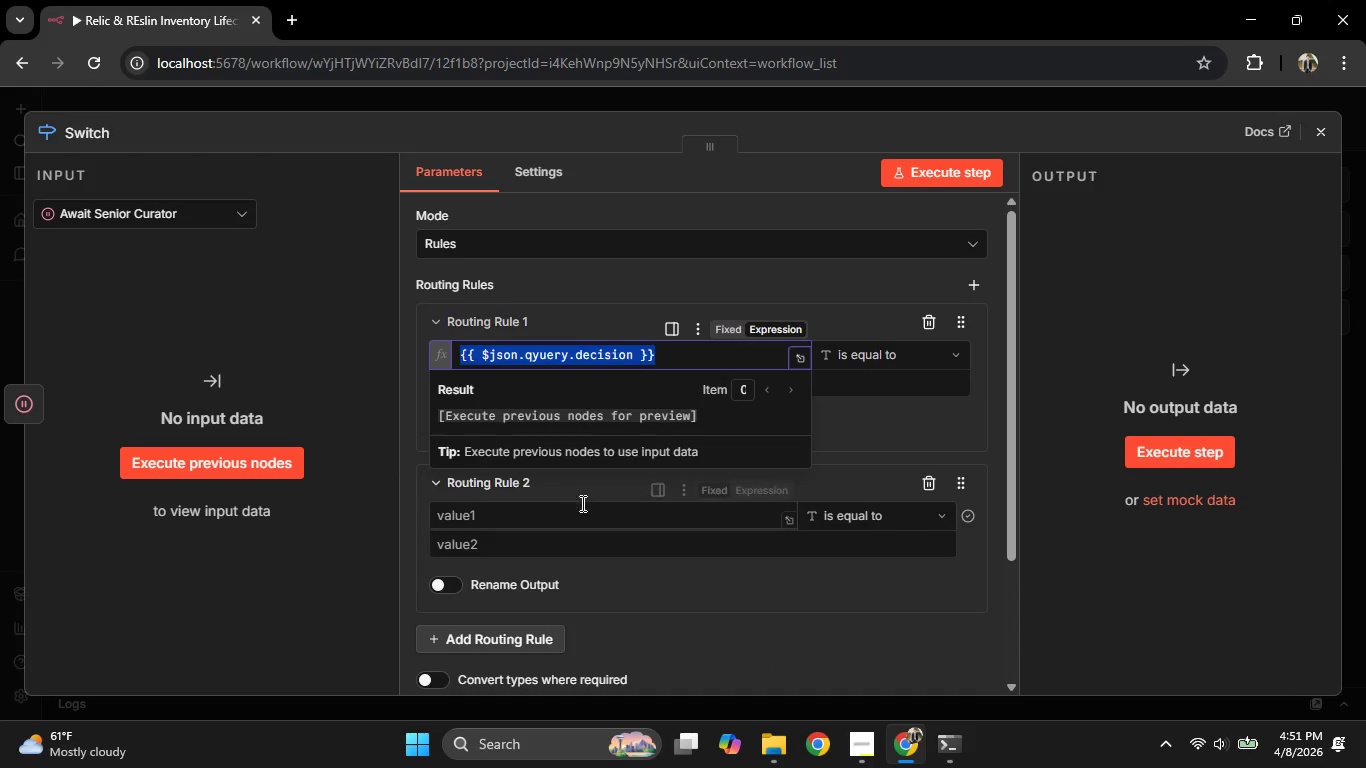 
left_click([590, 513])
 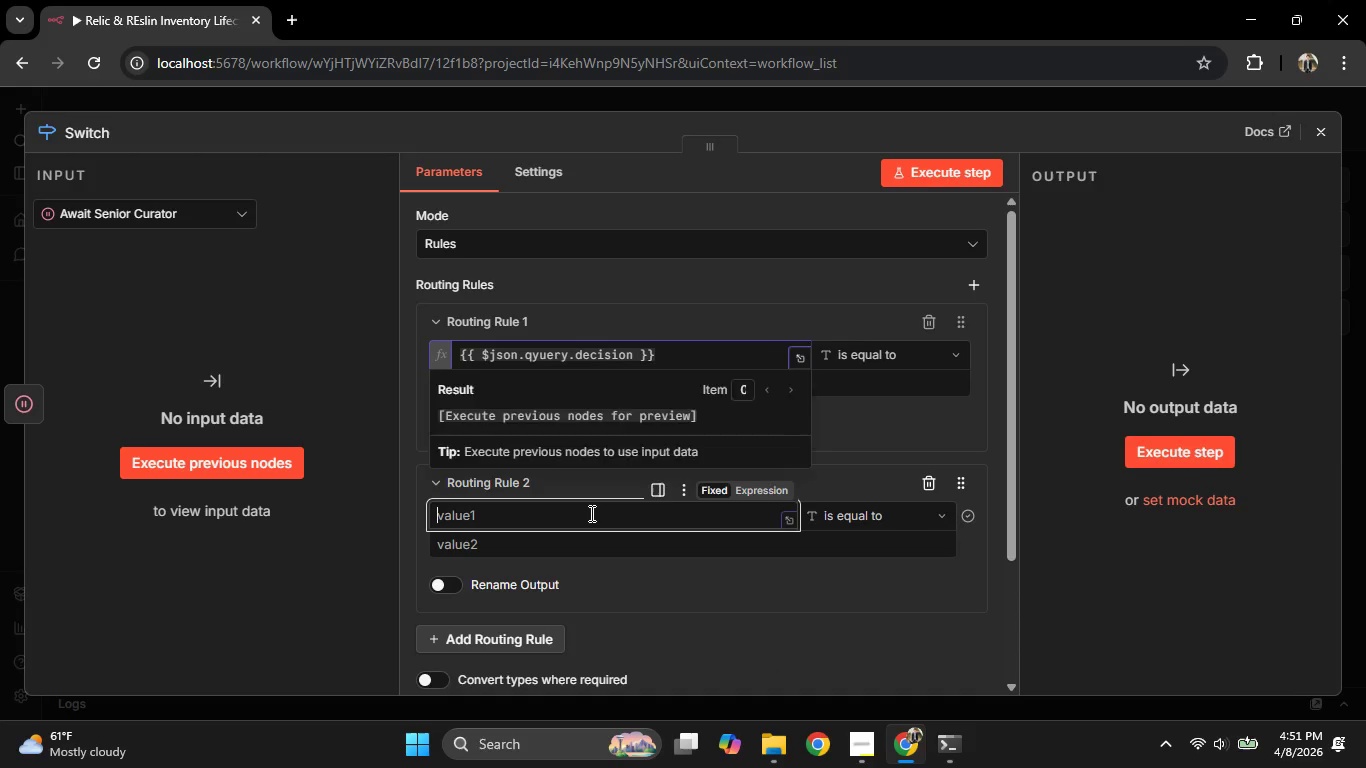 
key(Control+ControlLeft)
 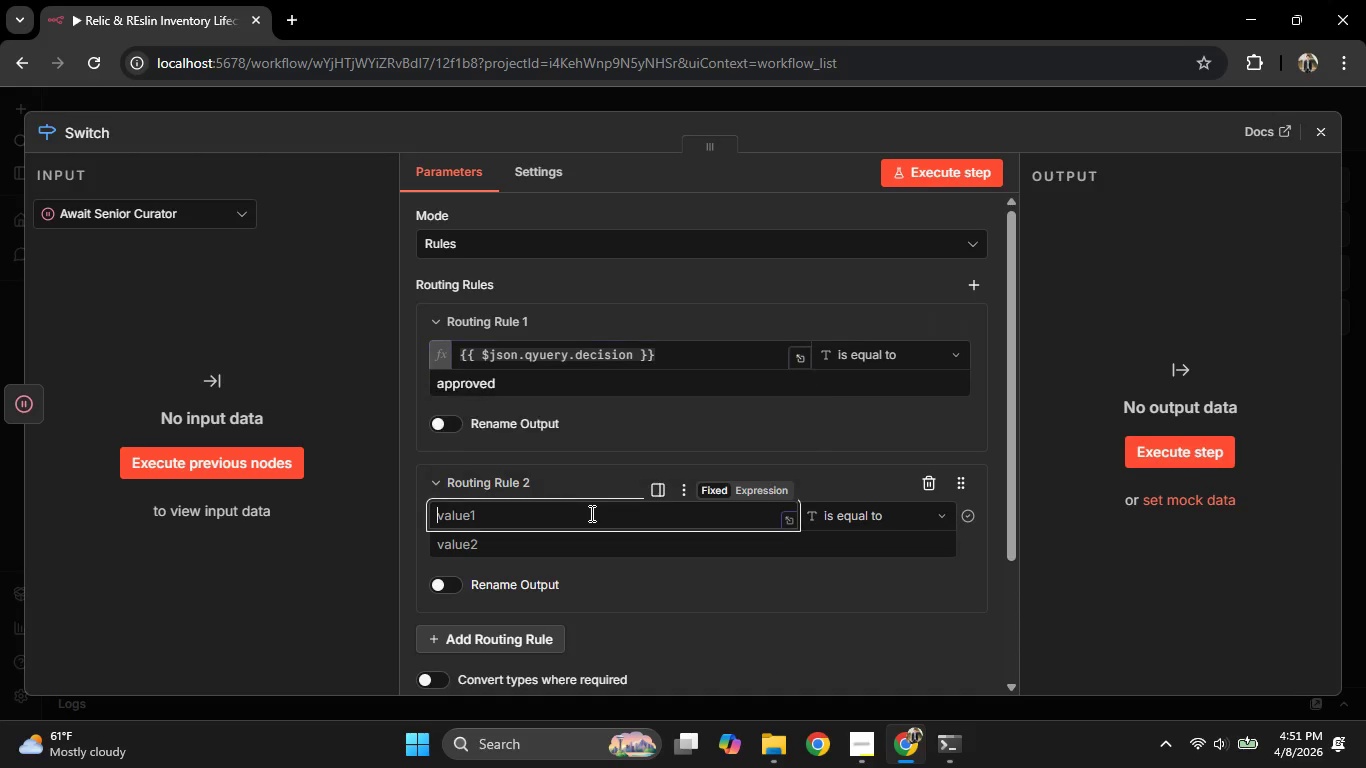 
key(Control+V)
 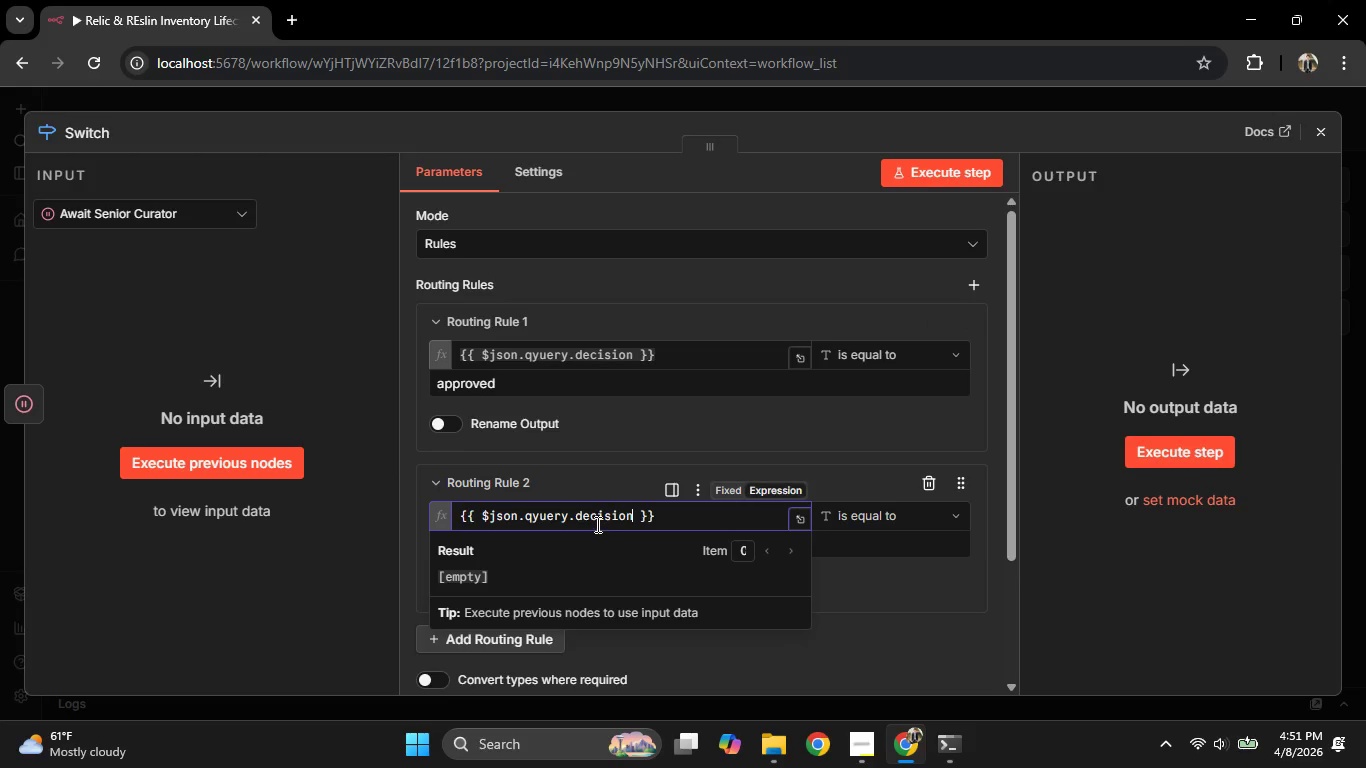 
left_click([727, 537])
 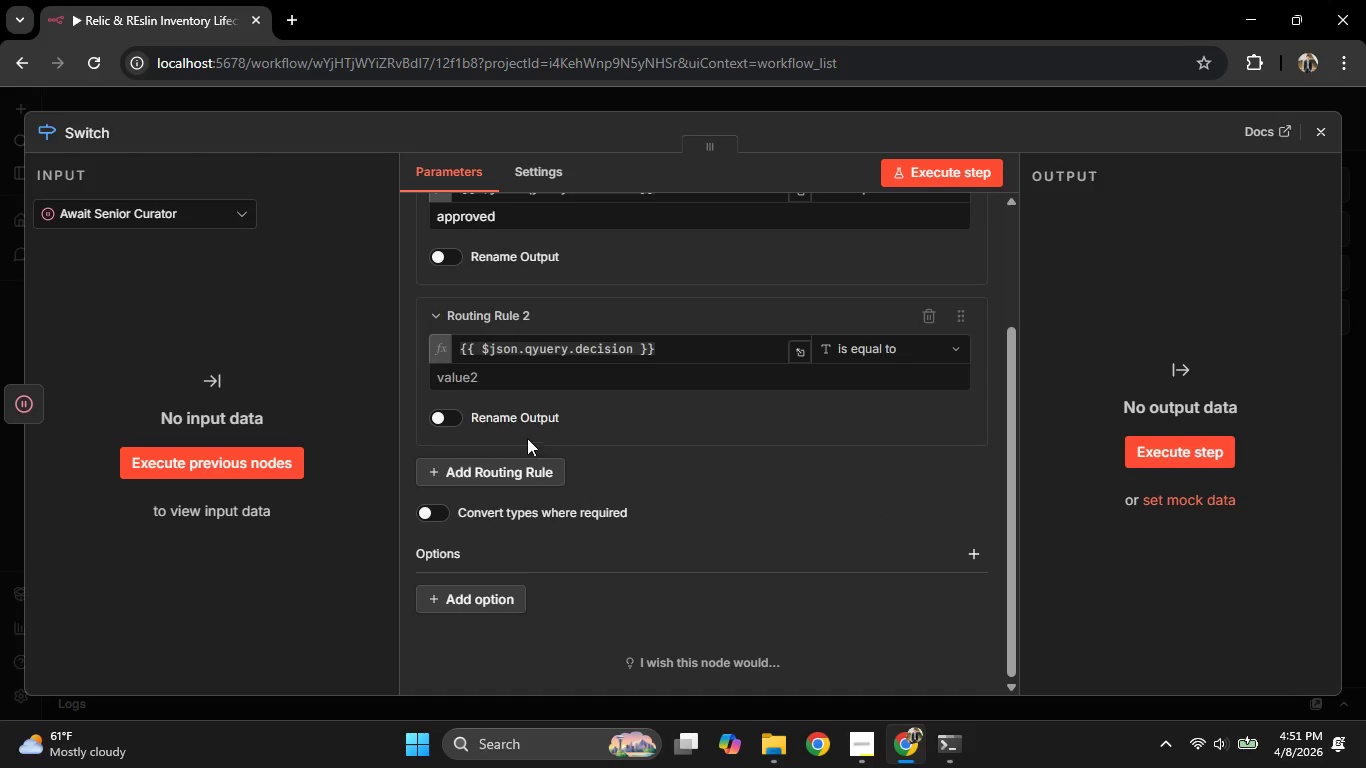 
scroll: coordinate [596, 524], scroll_direction: down, amount: 2.0
 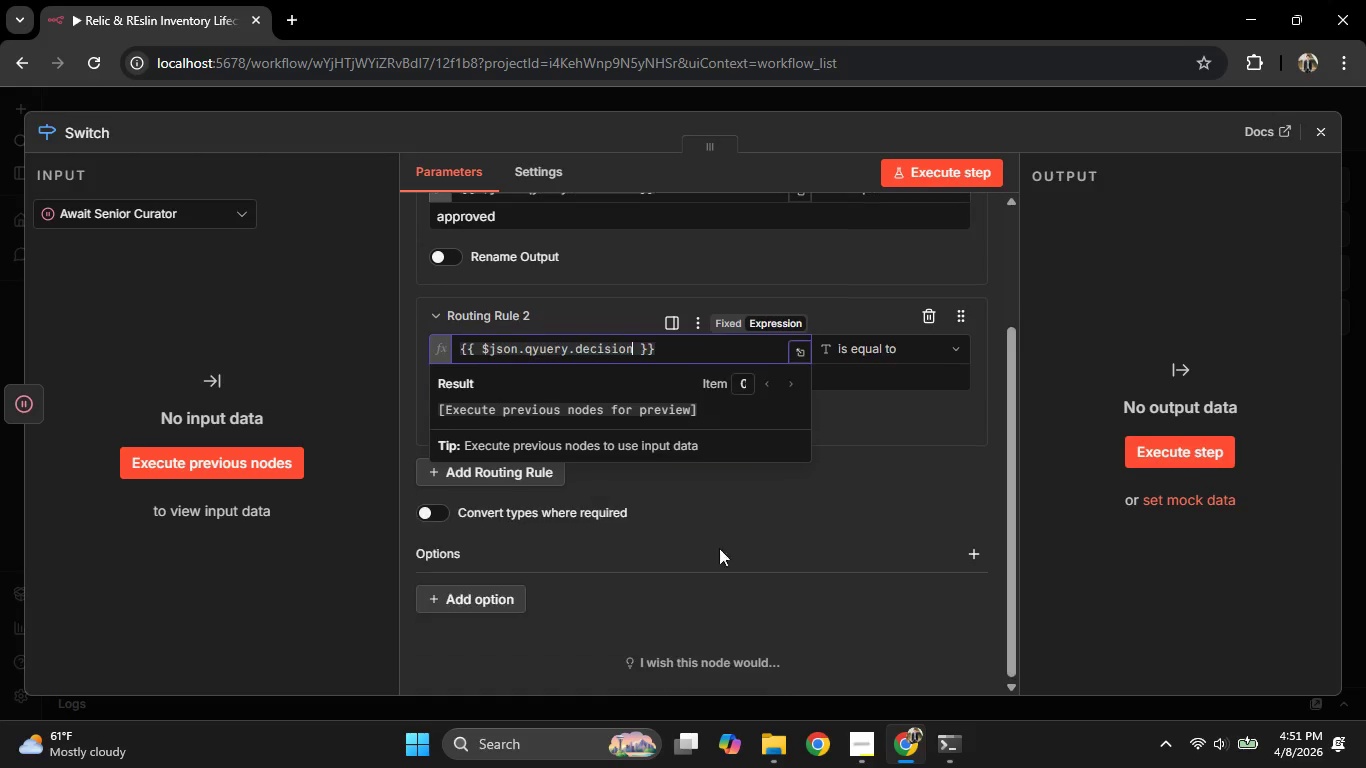 
left_click([522, 467])
 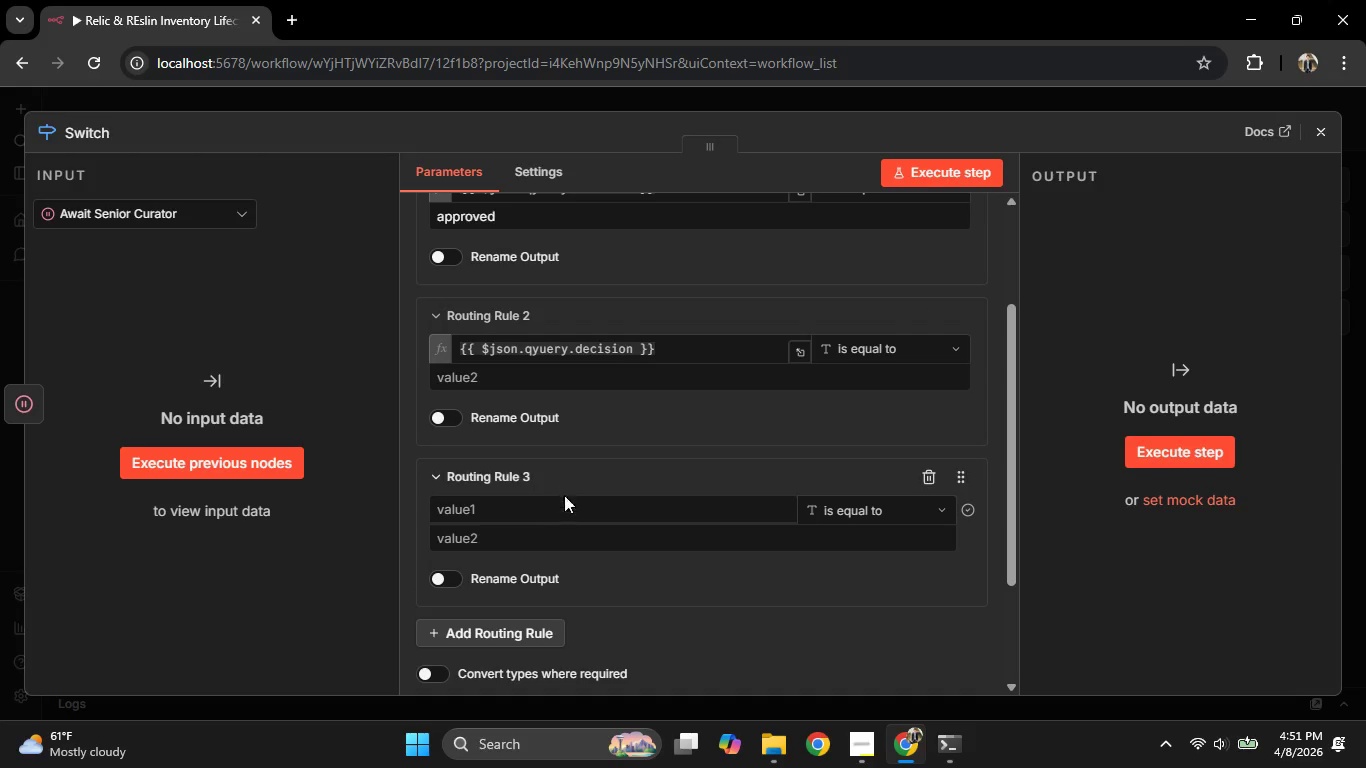 
left_click([566, 510])
 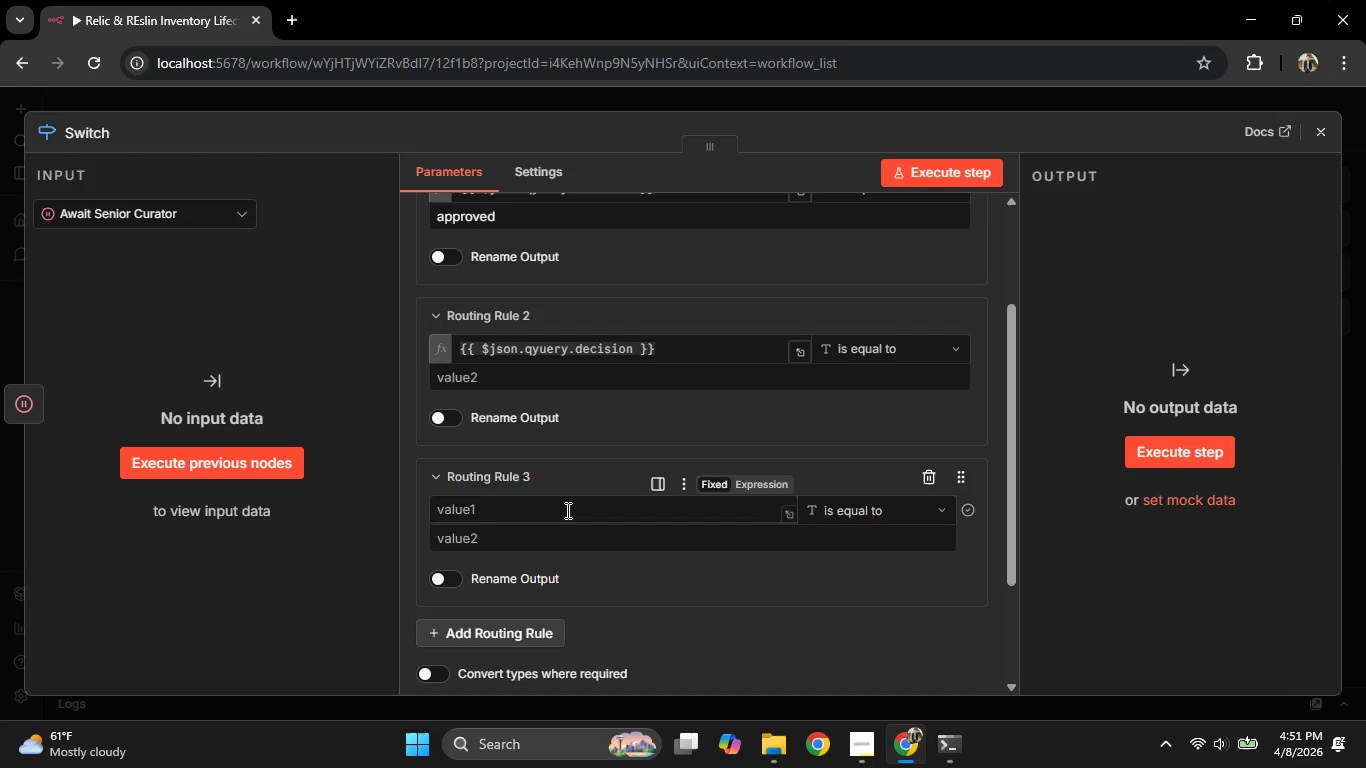 
key(Control+ControlLeft)
 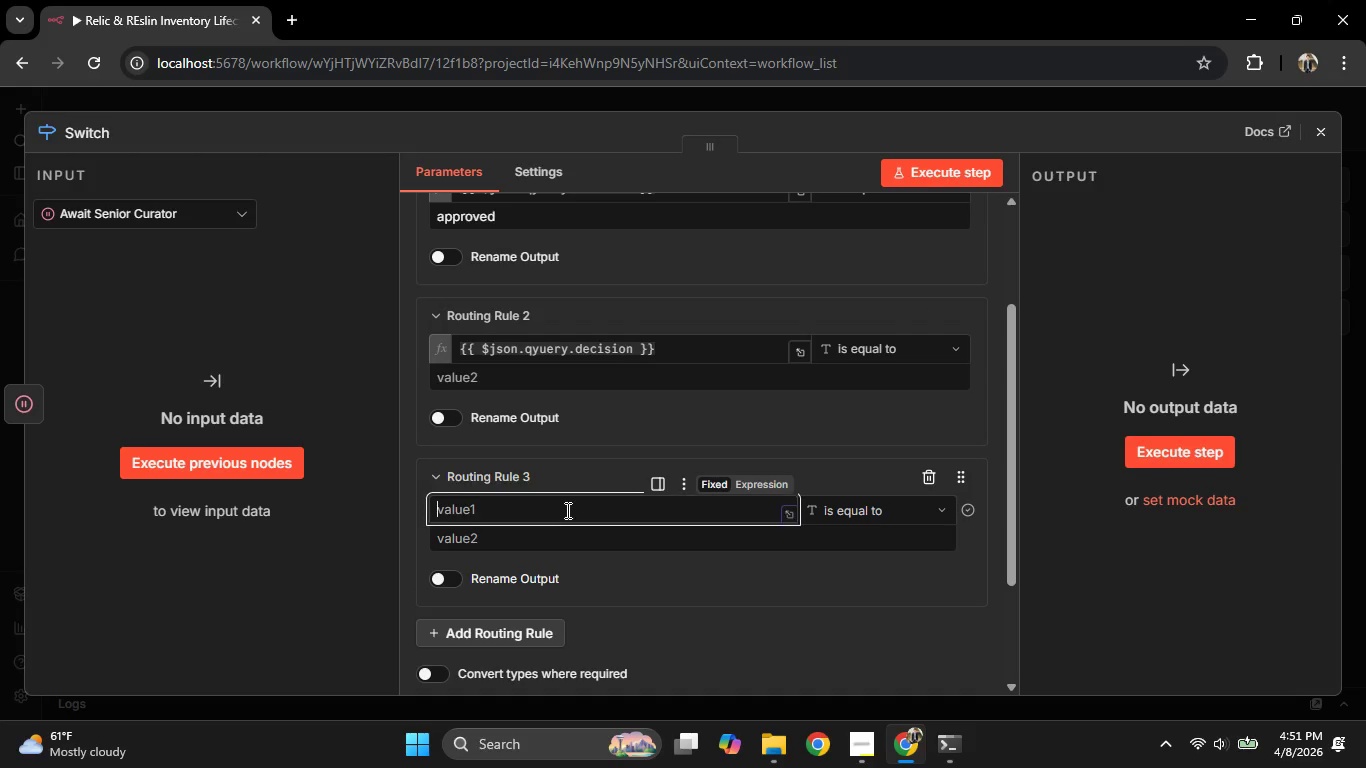 
key(Control+V)
 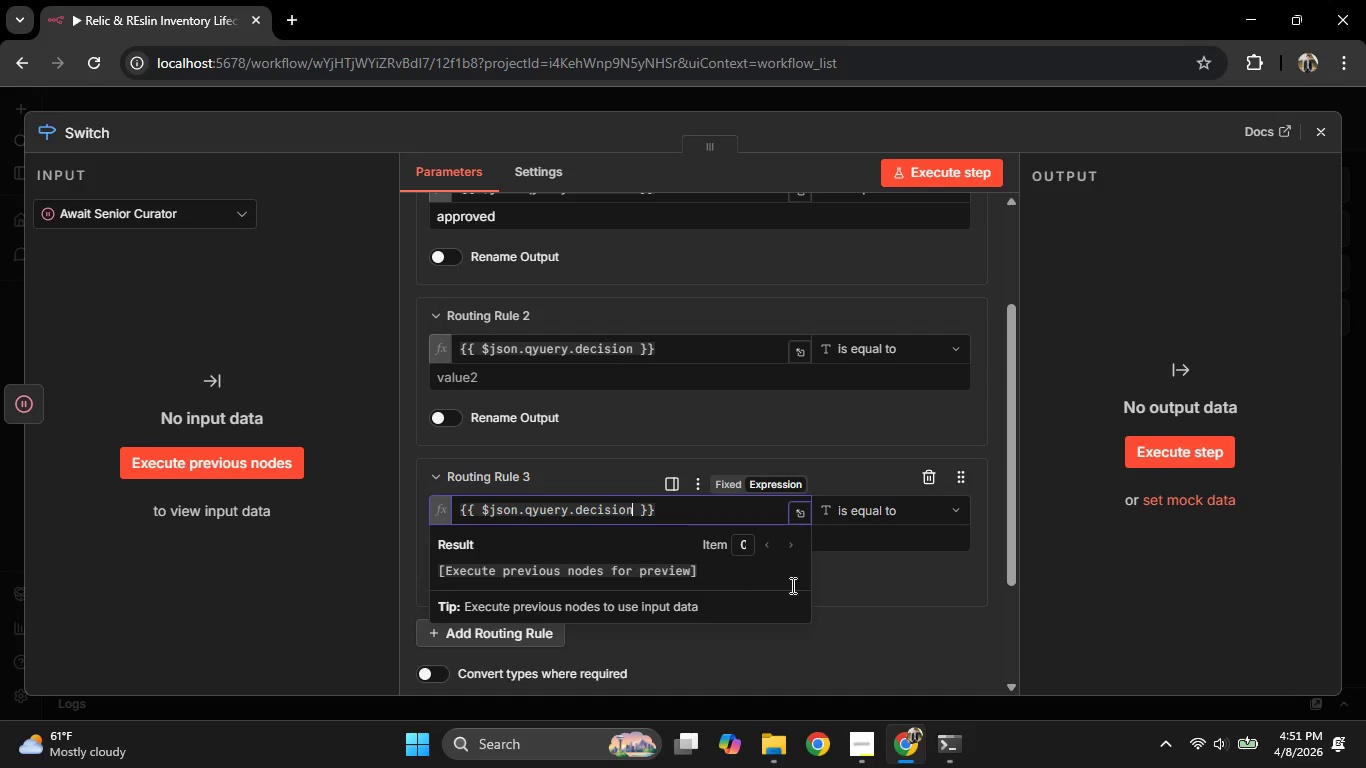 
left_click([891, 607])
 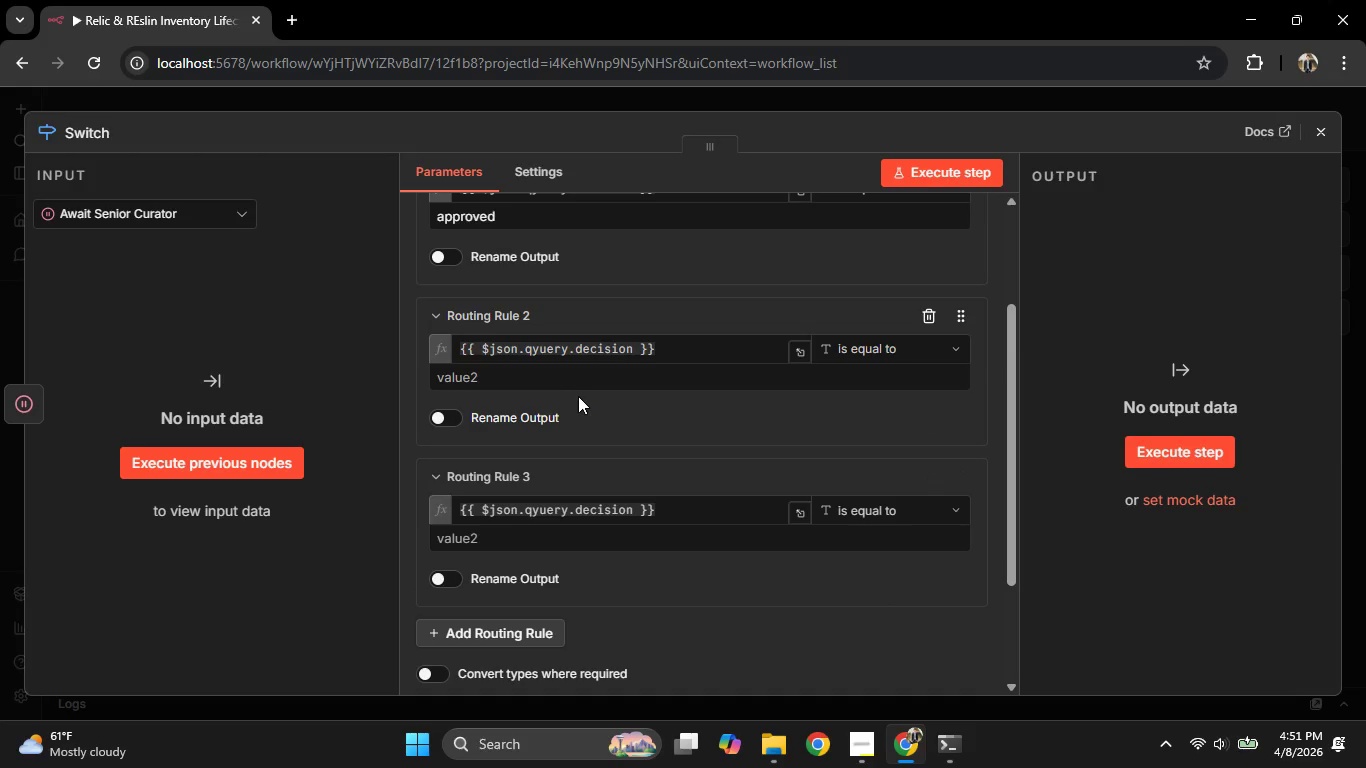 
double_click([562, 374])
 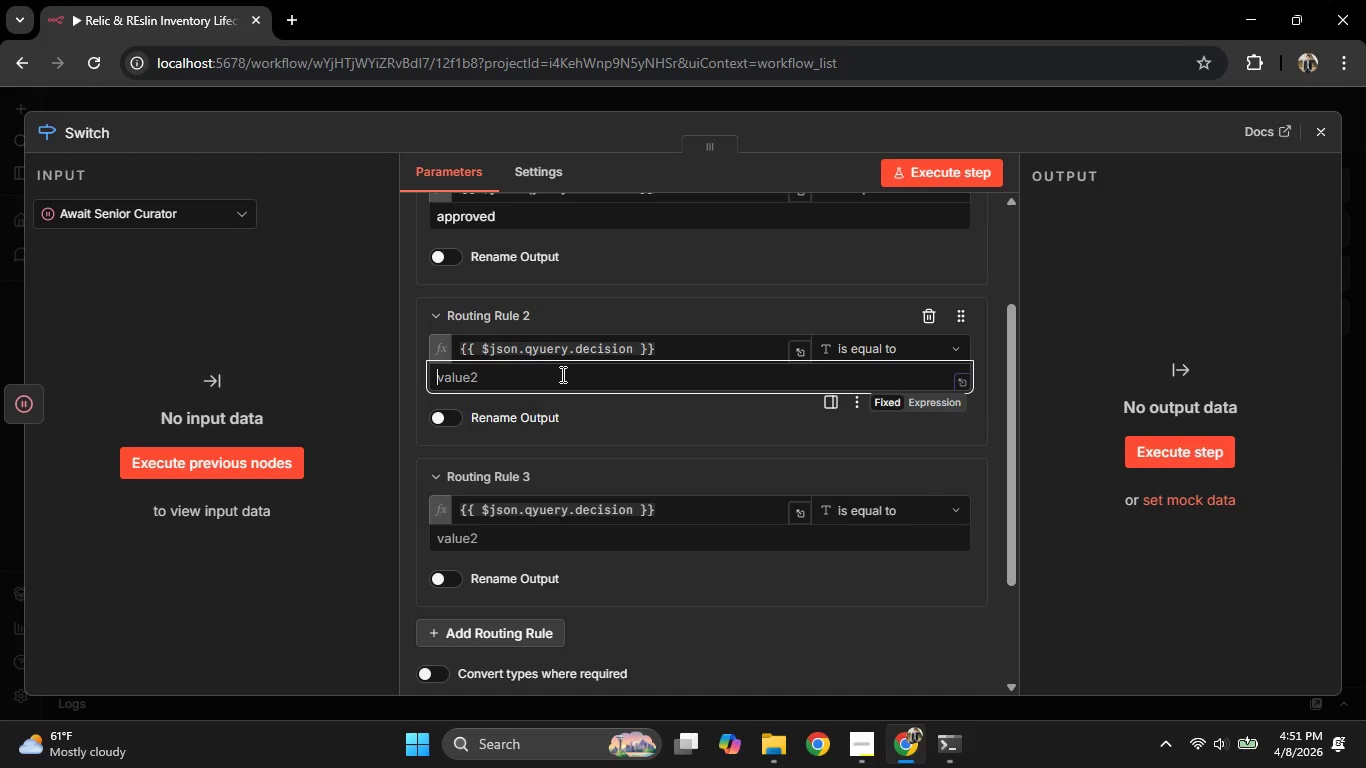 
type(rejected)
 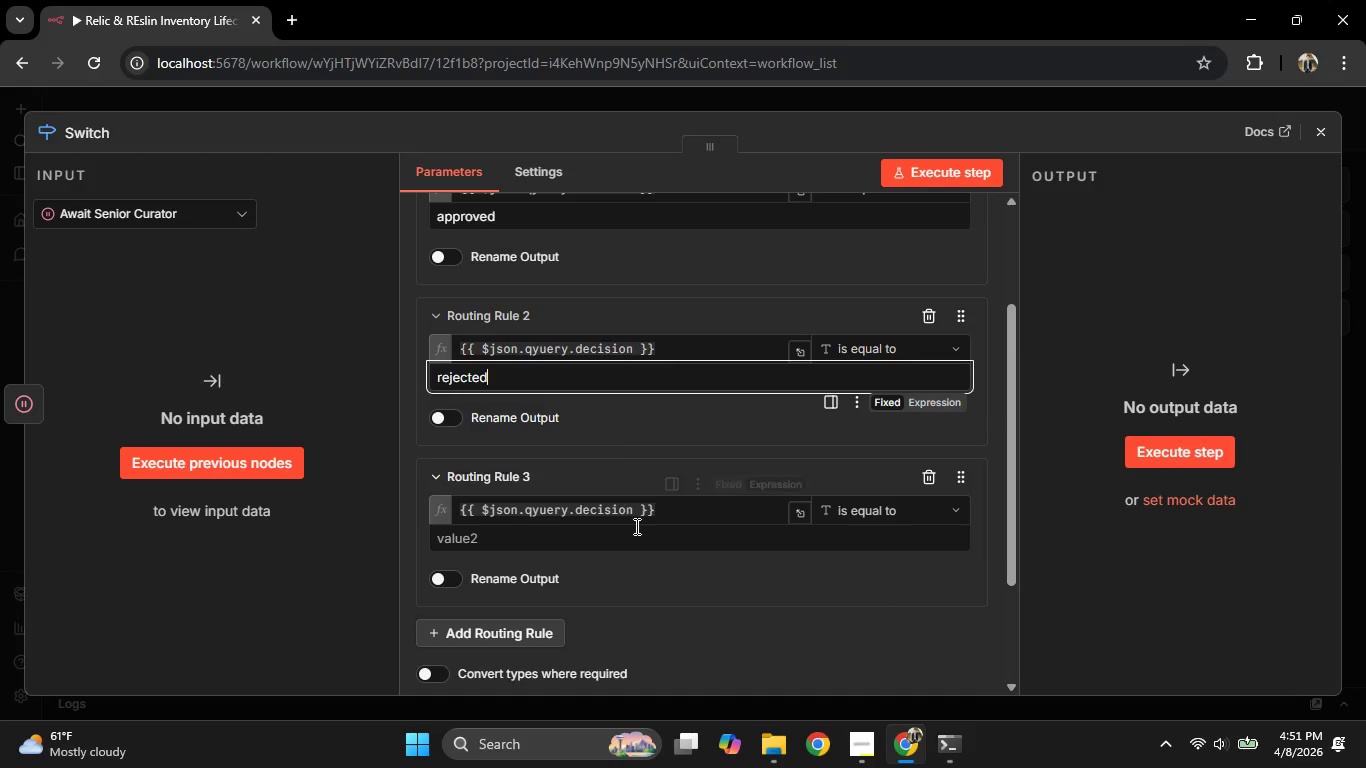 
left_click([639, 547])
 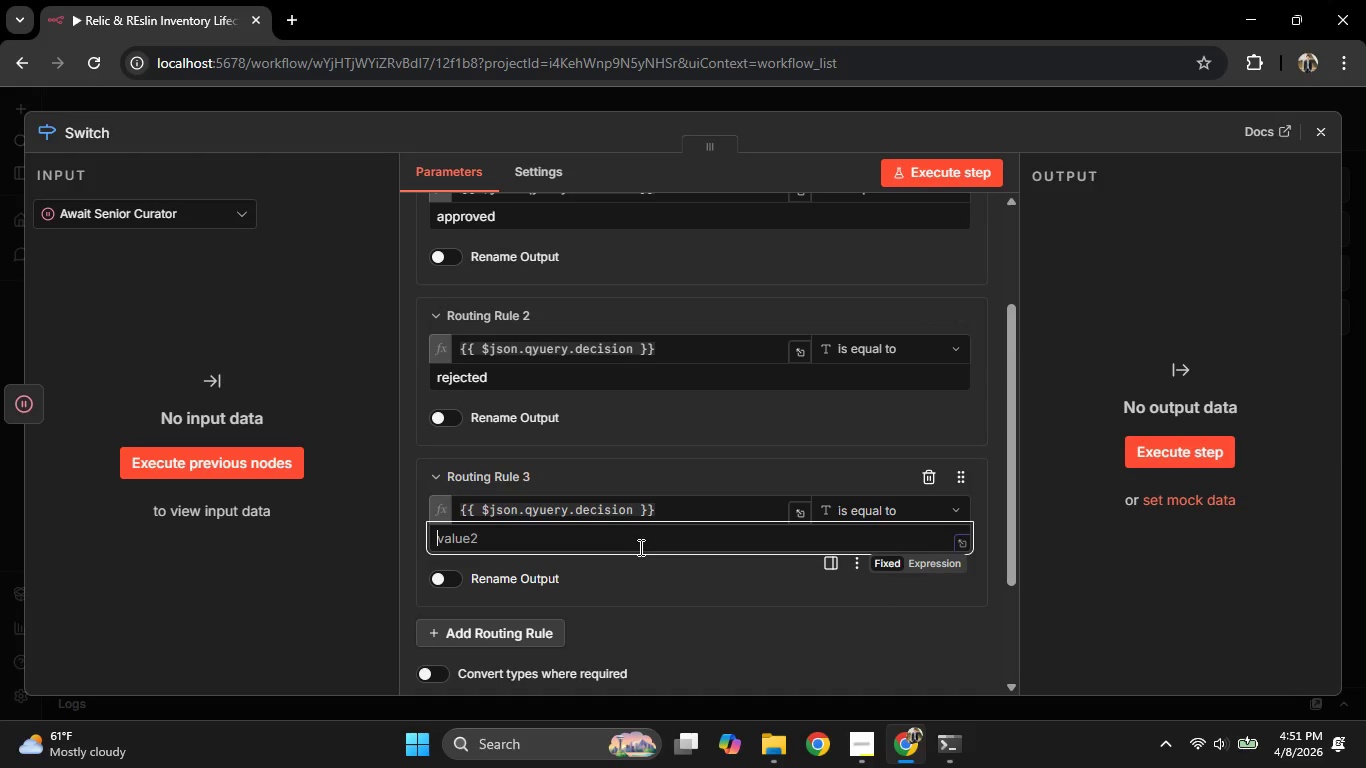 
type(reevaluation)
 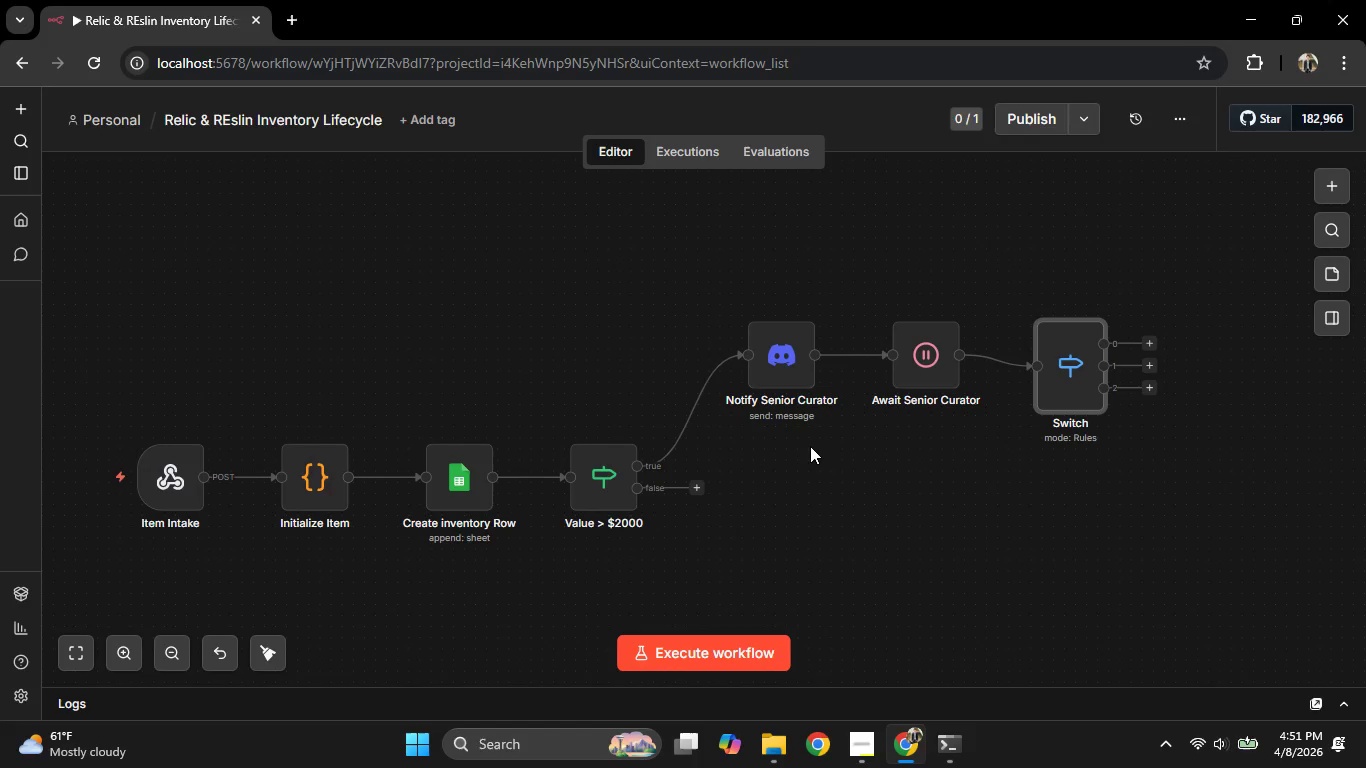 
wait(9.5)
 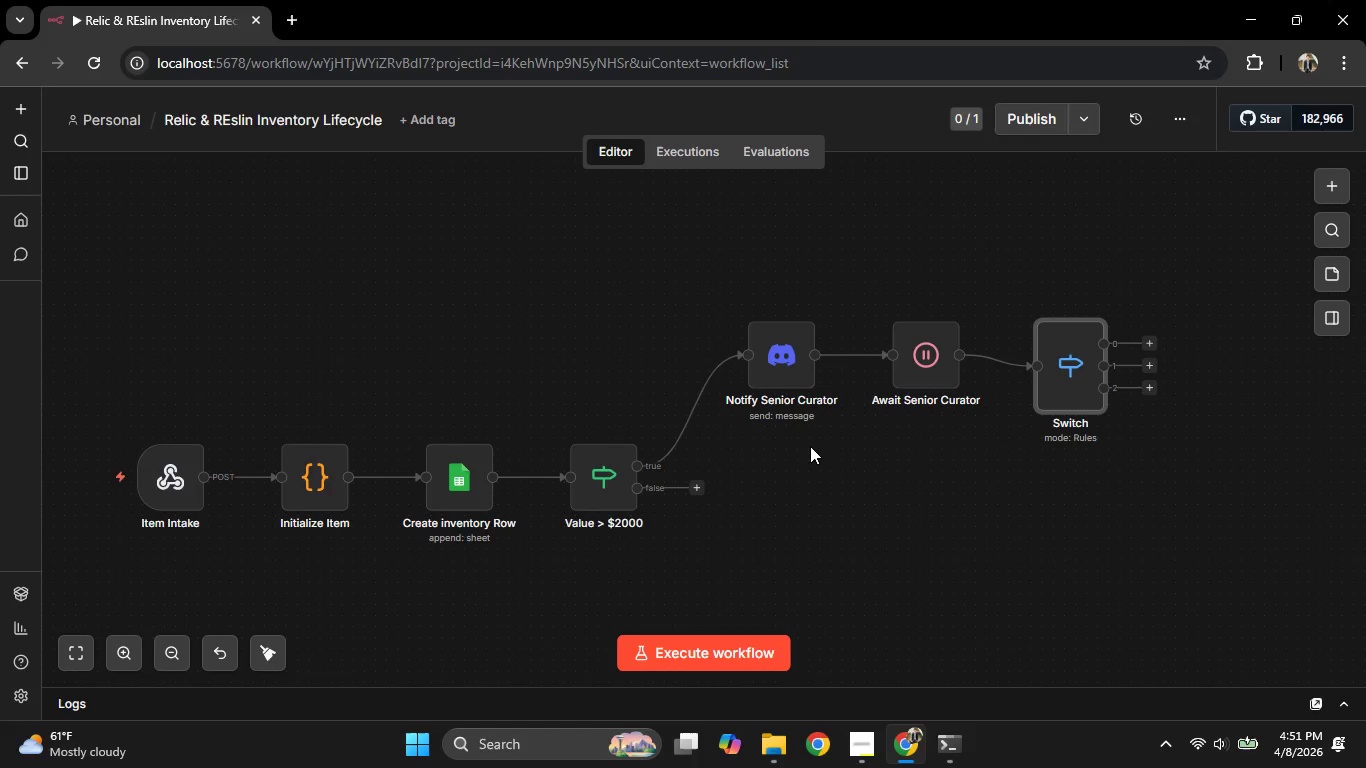 
left_click_drag(start_coordinate=[1060, 370], to_coordinate=[1060, 355])
 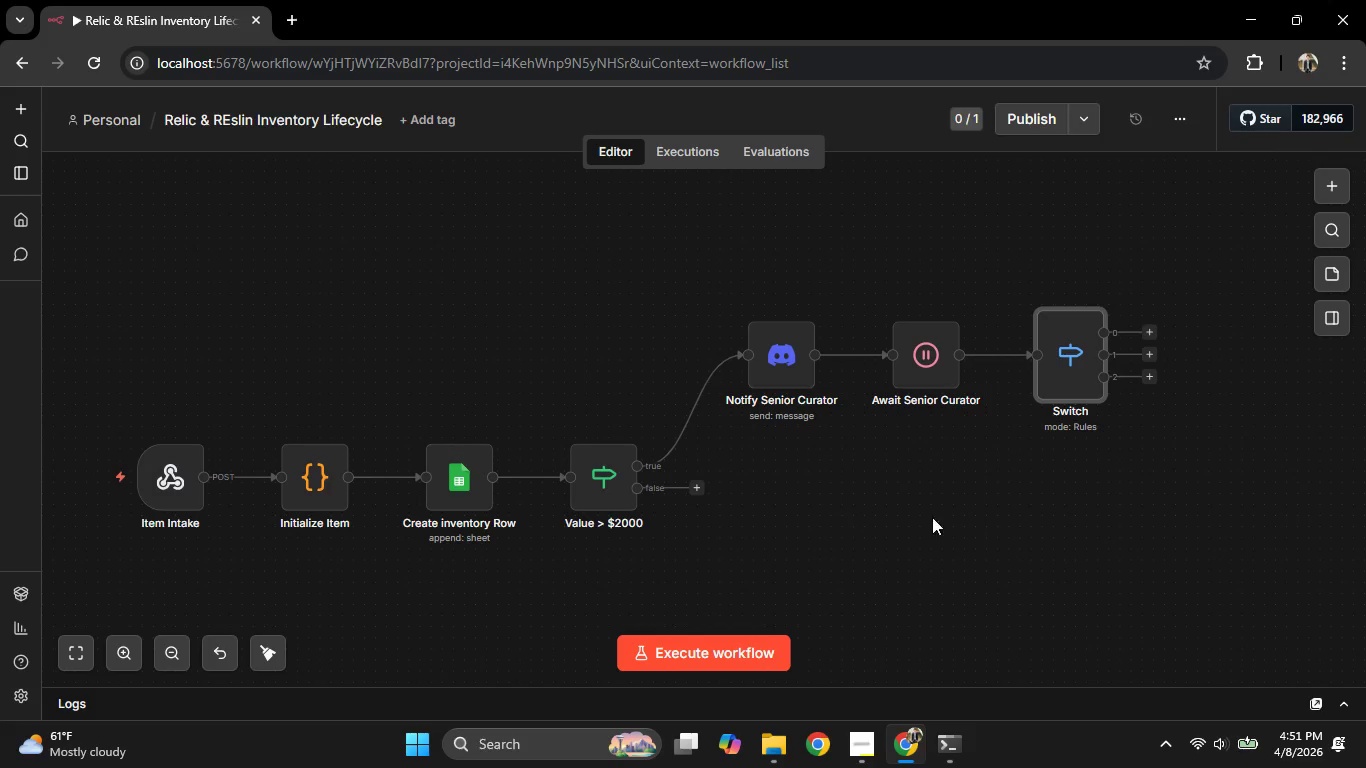 
left_click_drag(start_coordinate=[946, 518], to_coordinate=[890, 518])
 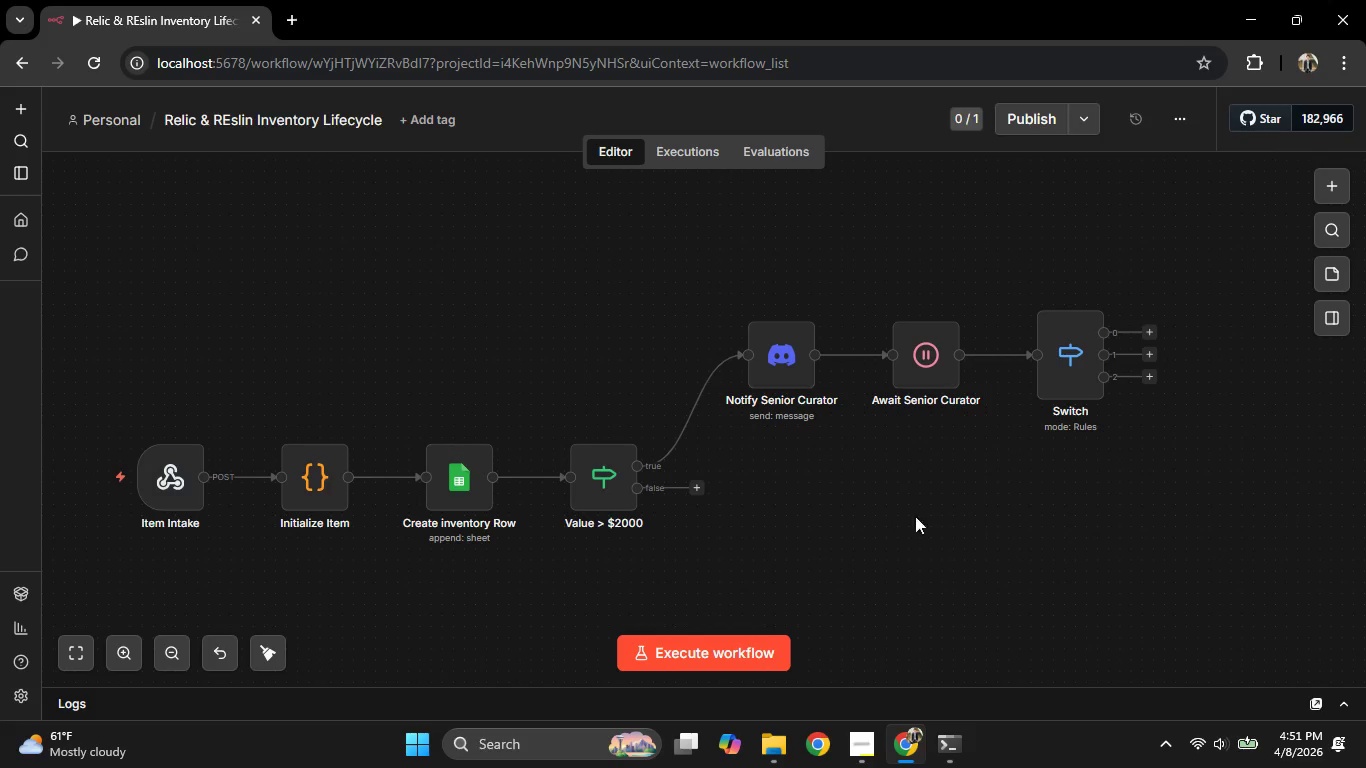 
hold_key(key=Space, duration=1.22)
 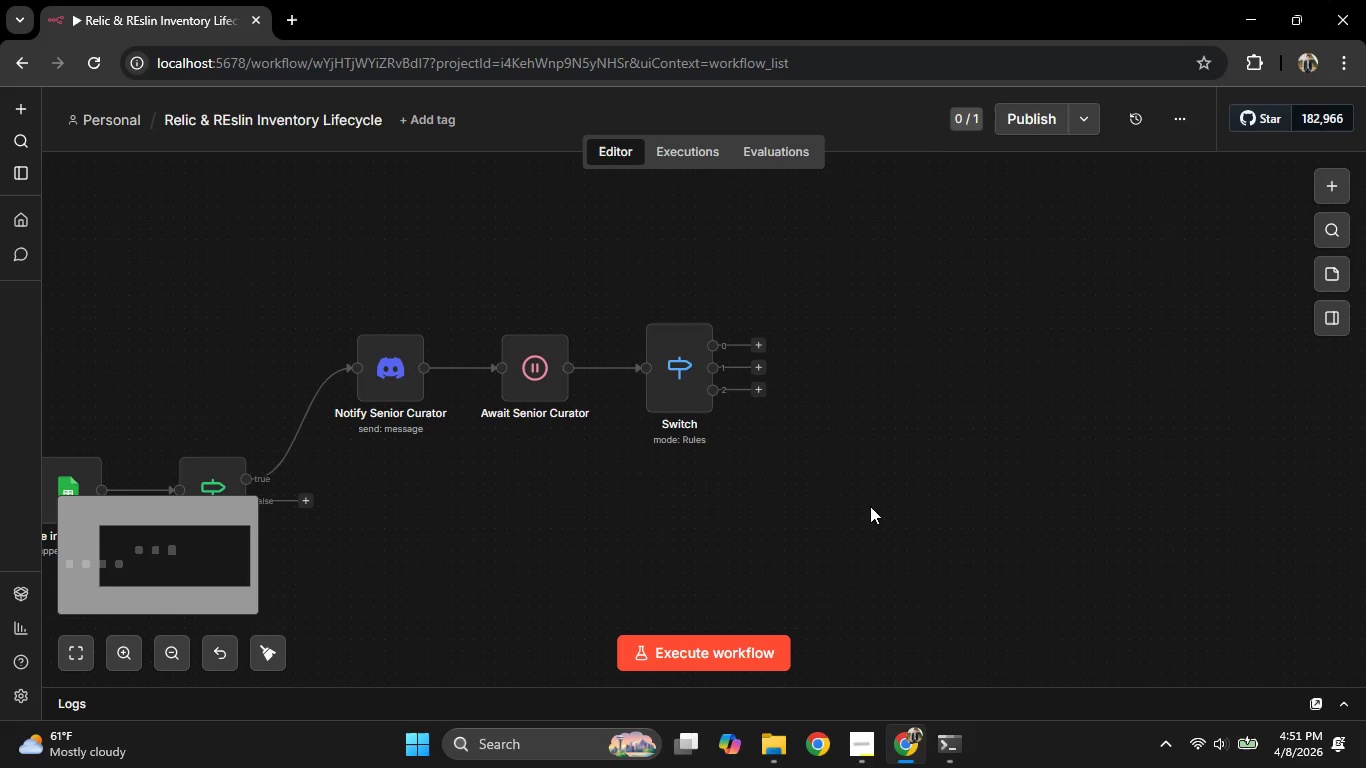 
left_click_drag(start_coordinate=[955, 516], to_coordinate=[564, 529])
 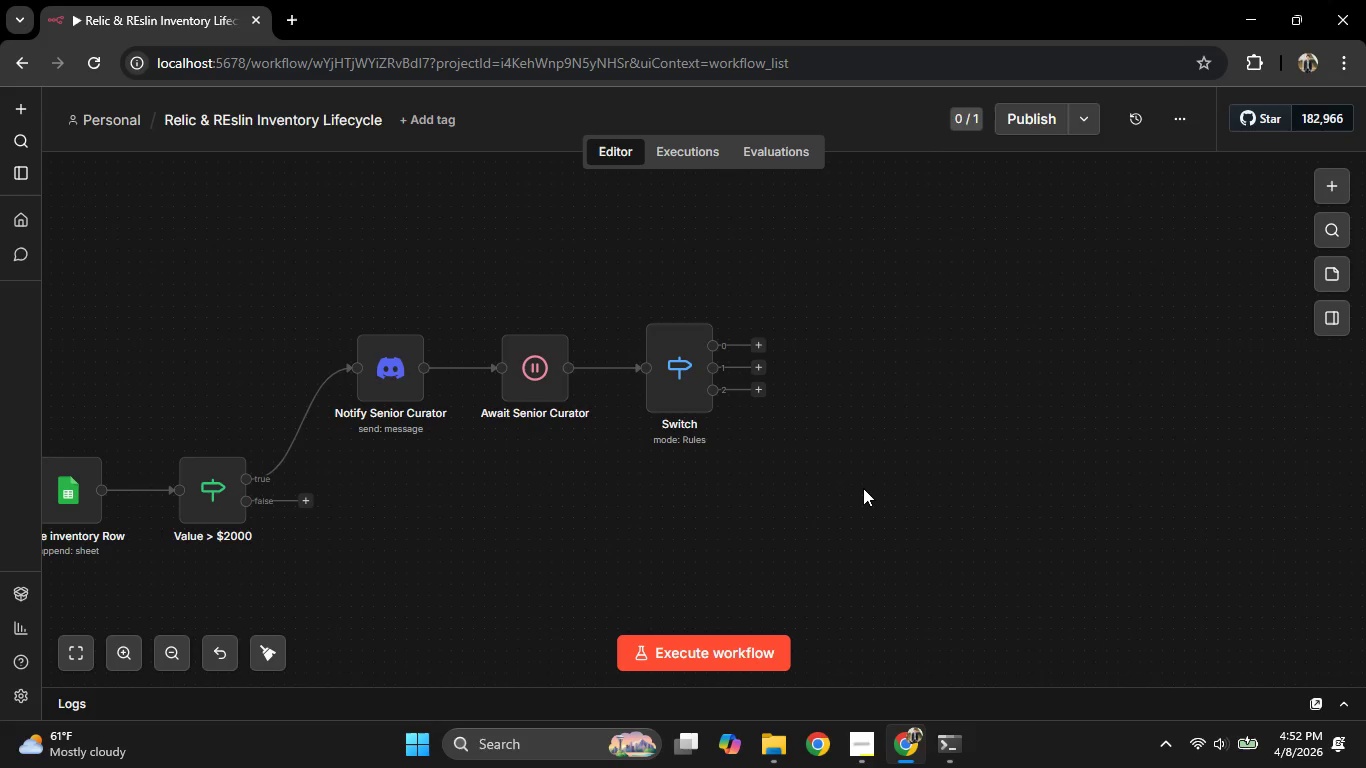 
wait(7.11)
 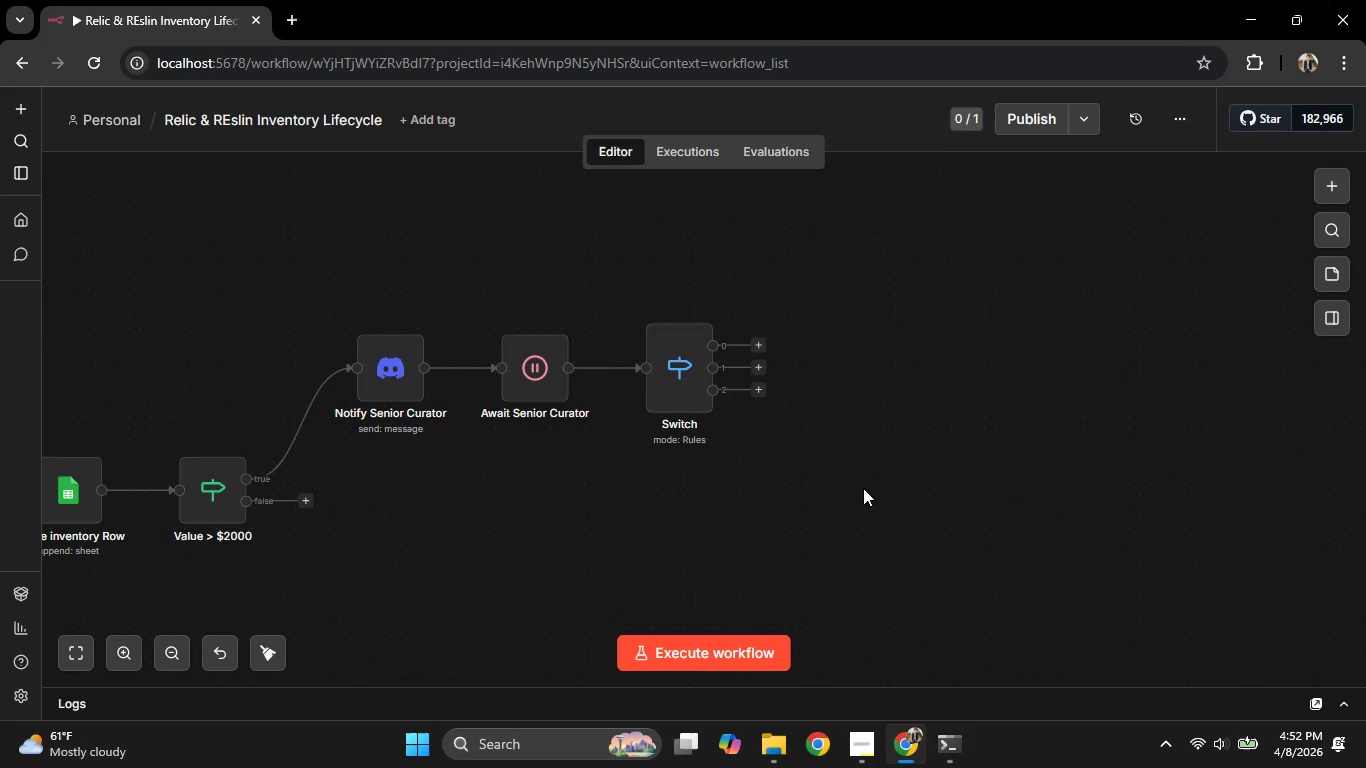 
left_click([761, 343])
 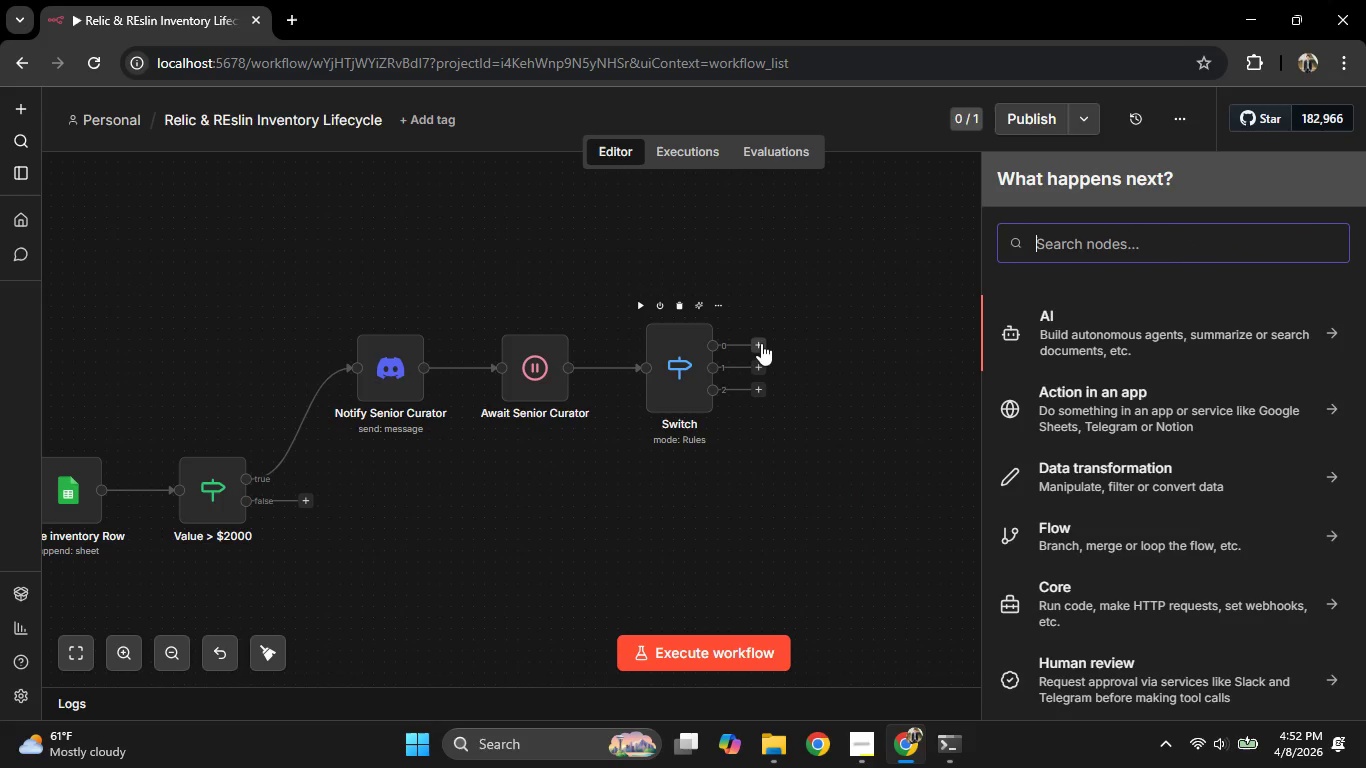 
left_click([802, 407])
 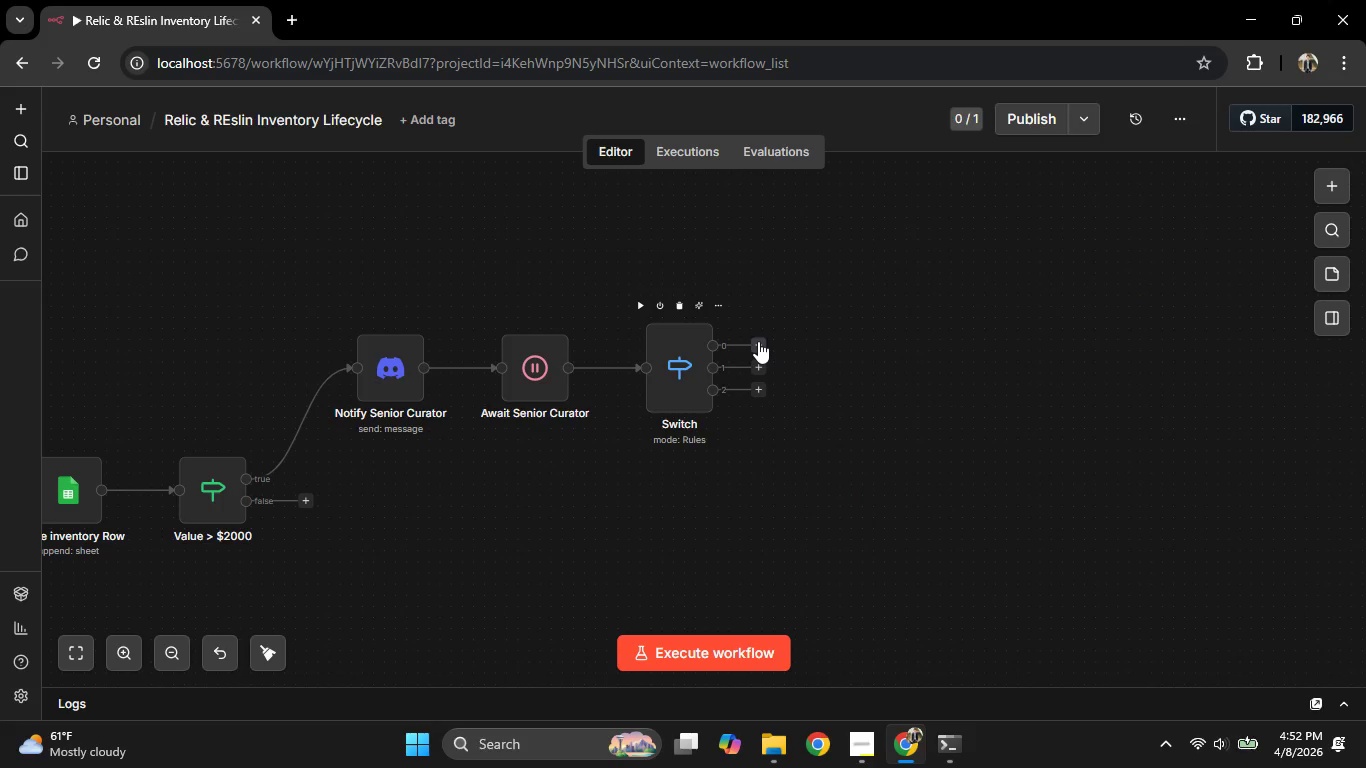 
left_click([759, 387])
 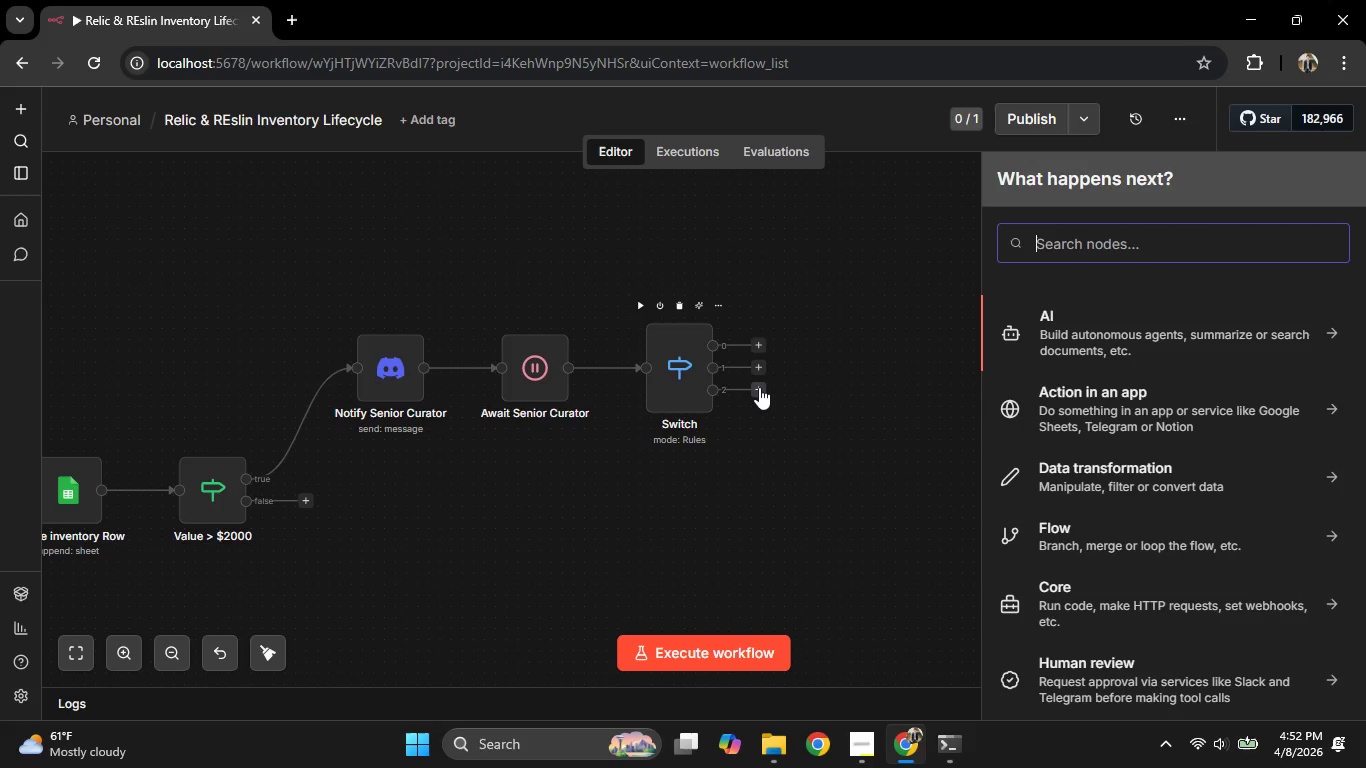 
type(slac)
 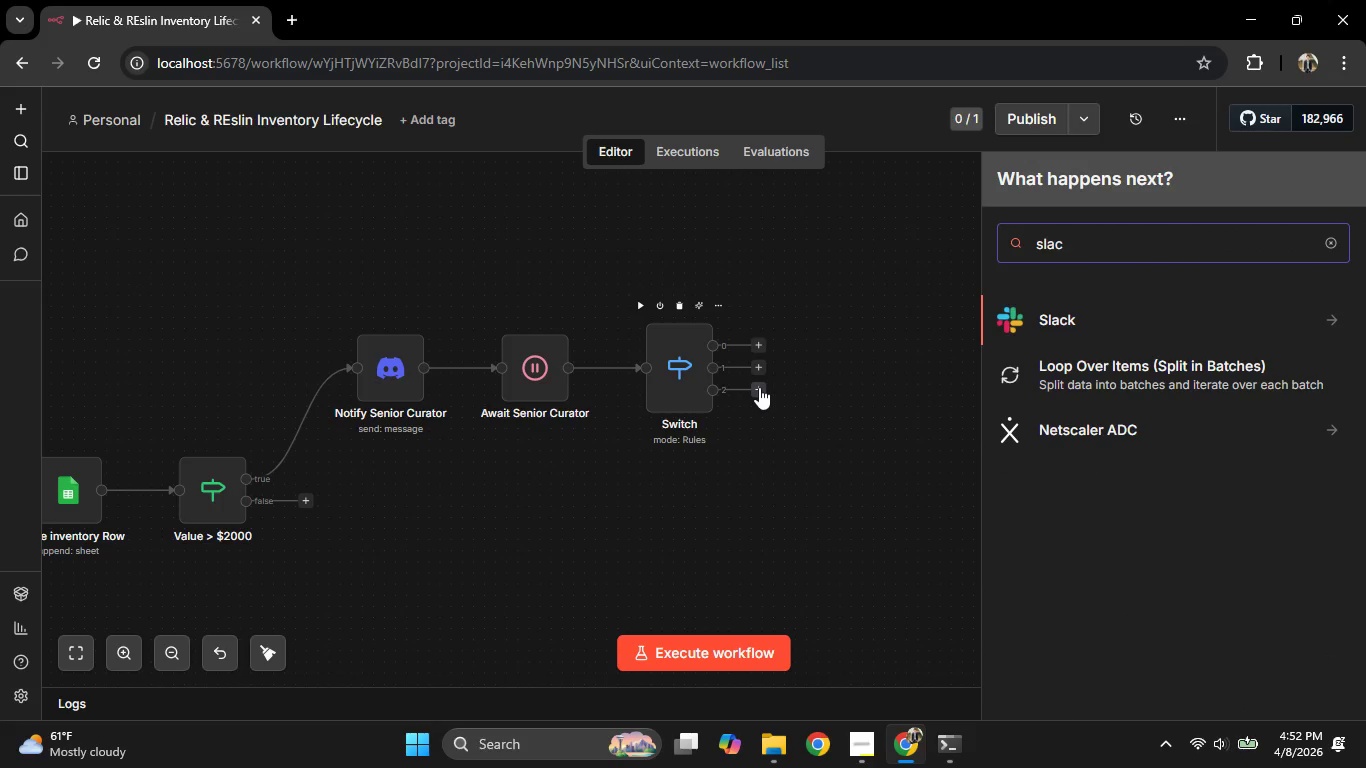 
key(Control+A)
 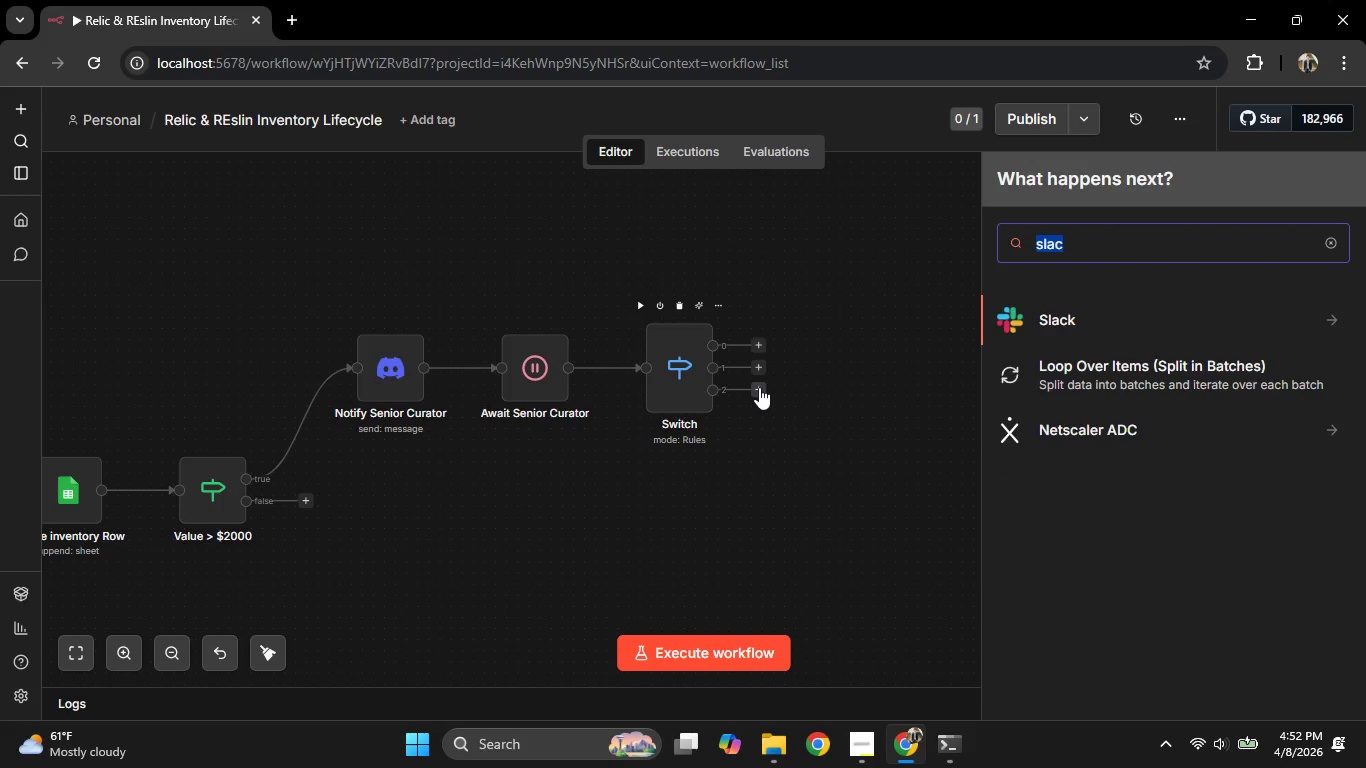 
type(dis)
 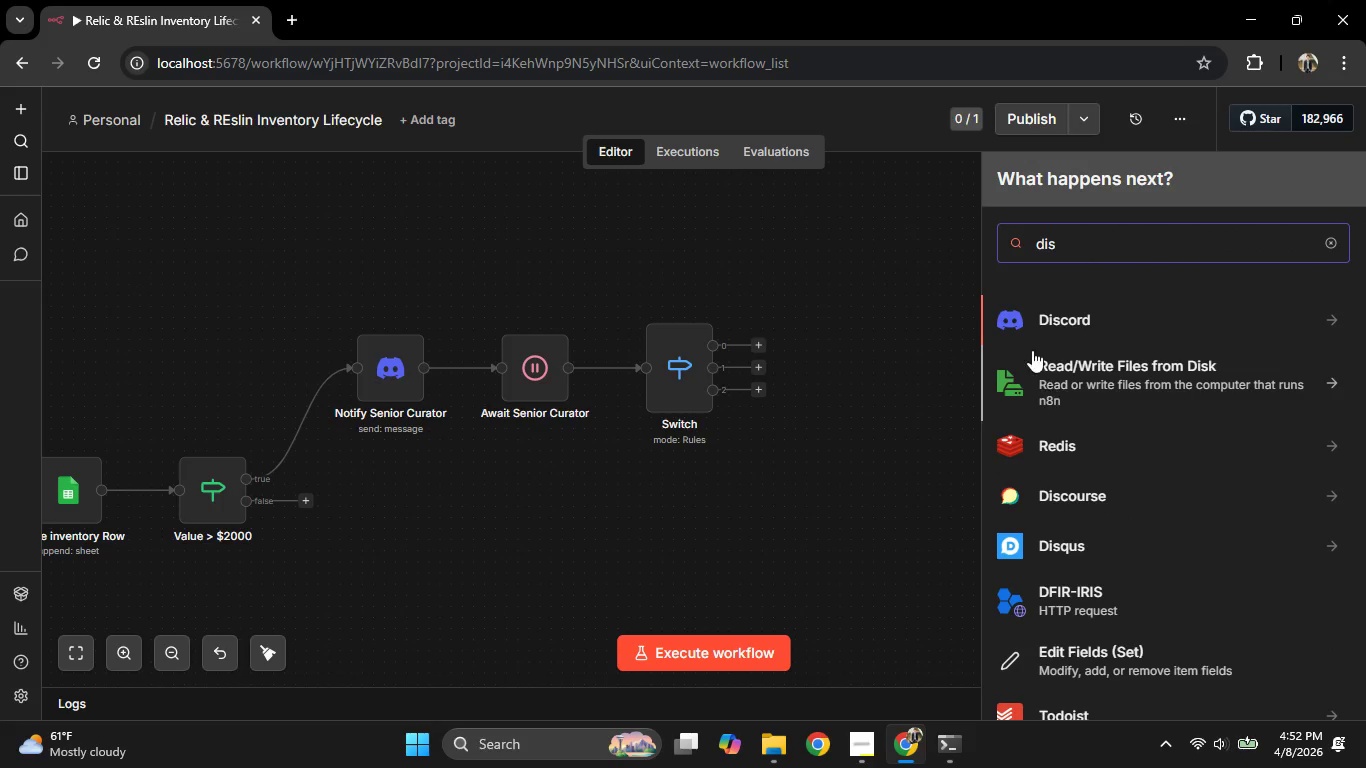 
left_click([1020, 327])
 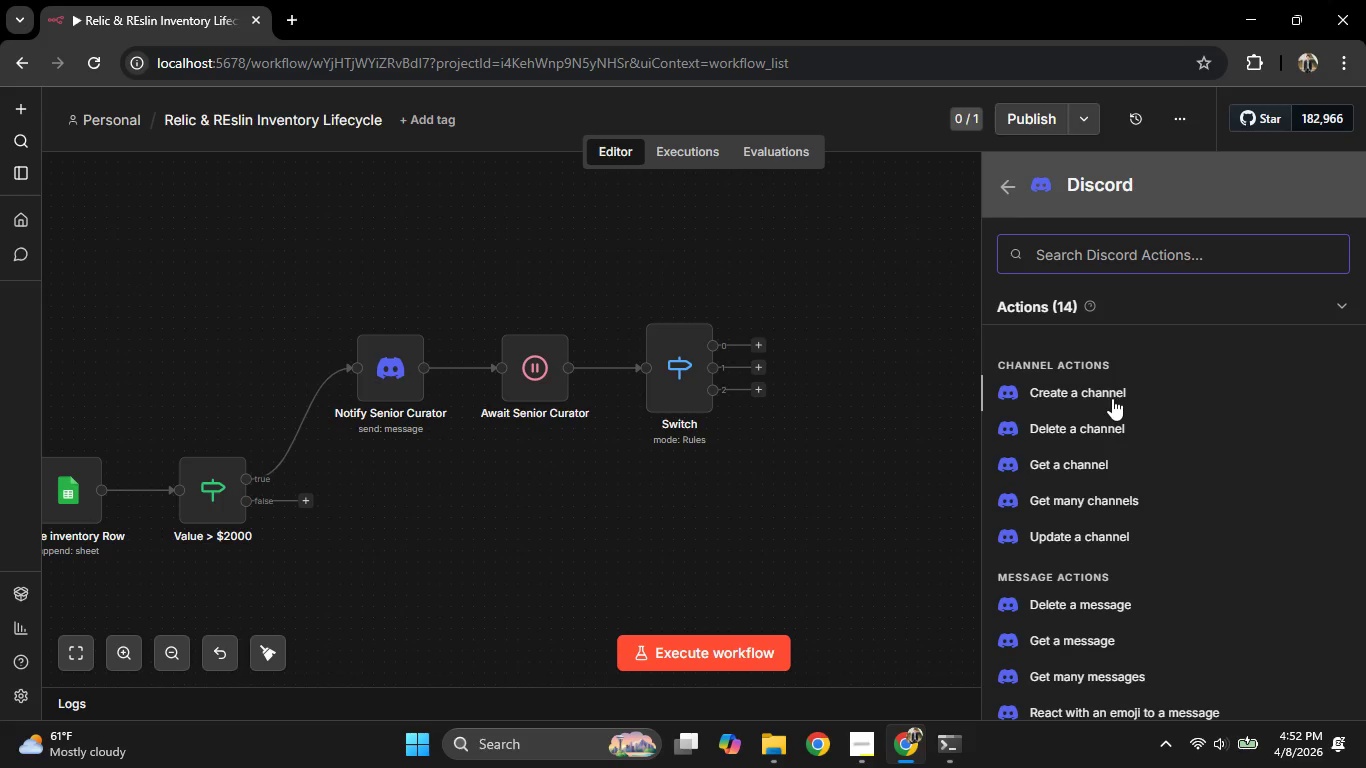 
scroll: coordinate [1107, 395], scroll_direction: down, amount: 3.0
 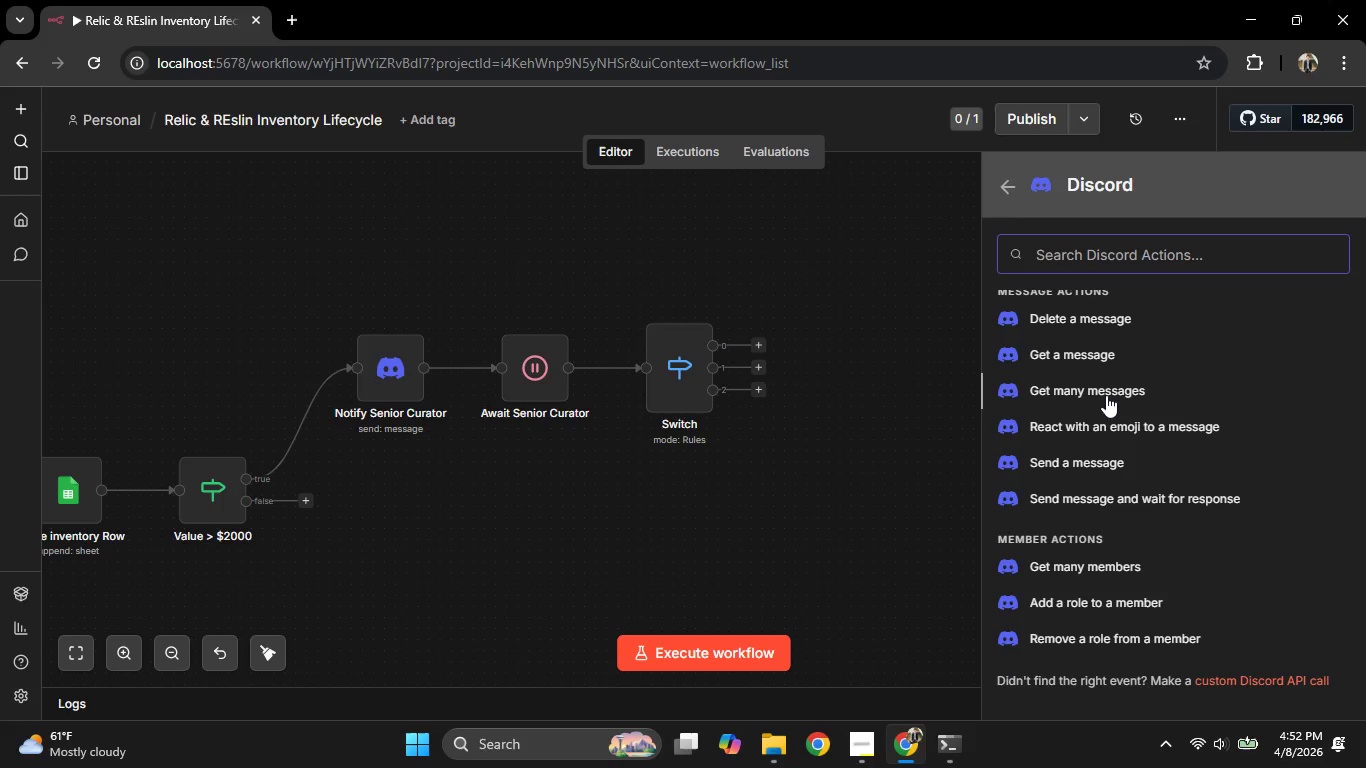 
scroll: coordinate [1106, 395], scroll_direction: up, amount: 1.0
 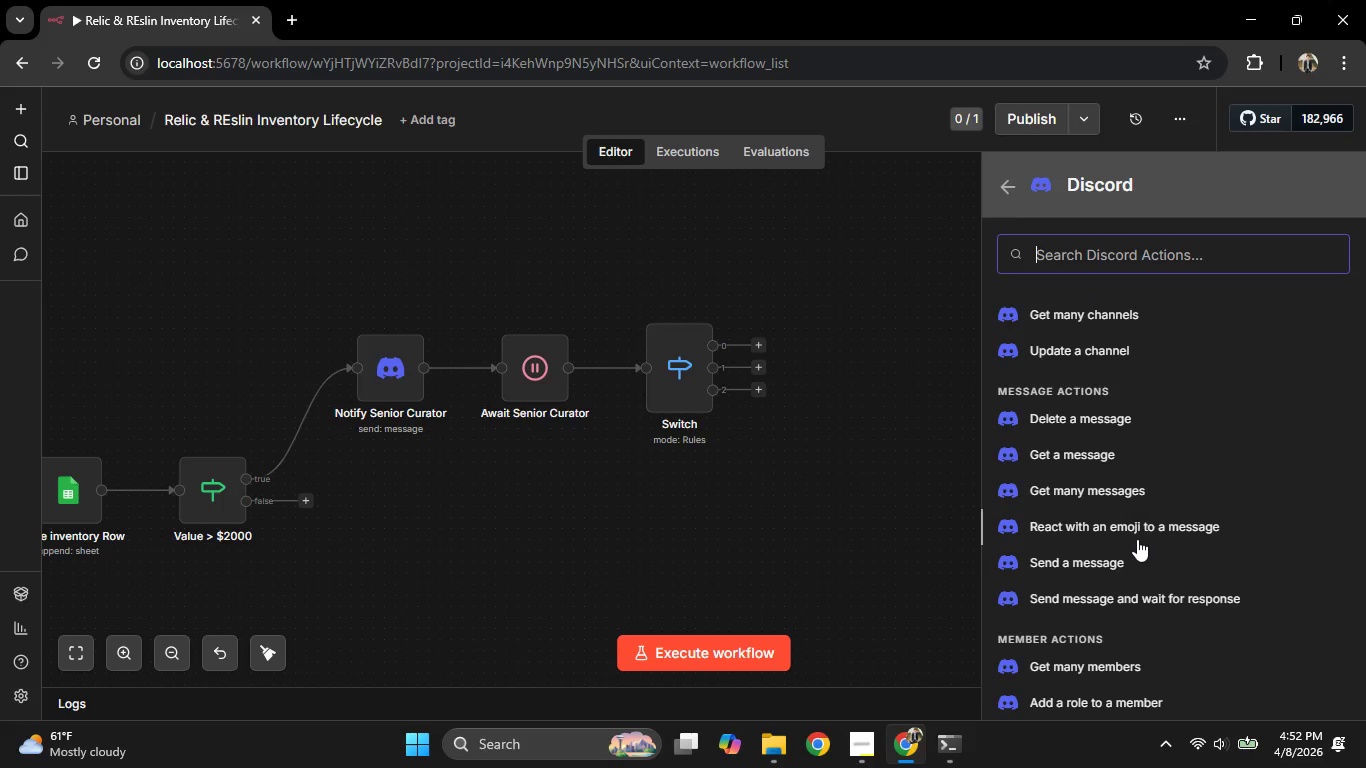 
left_click([1130, 547])
 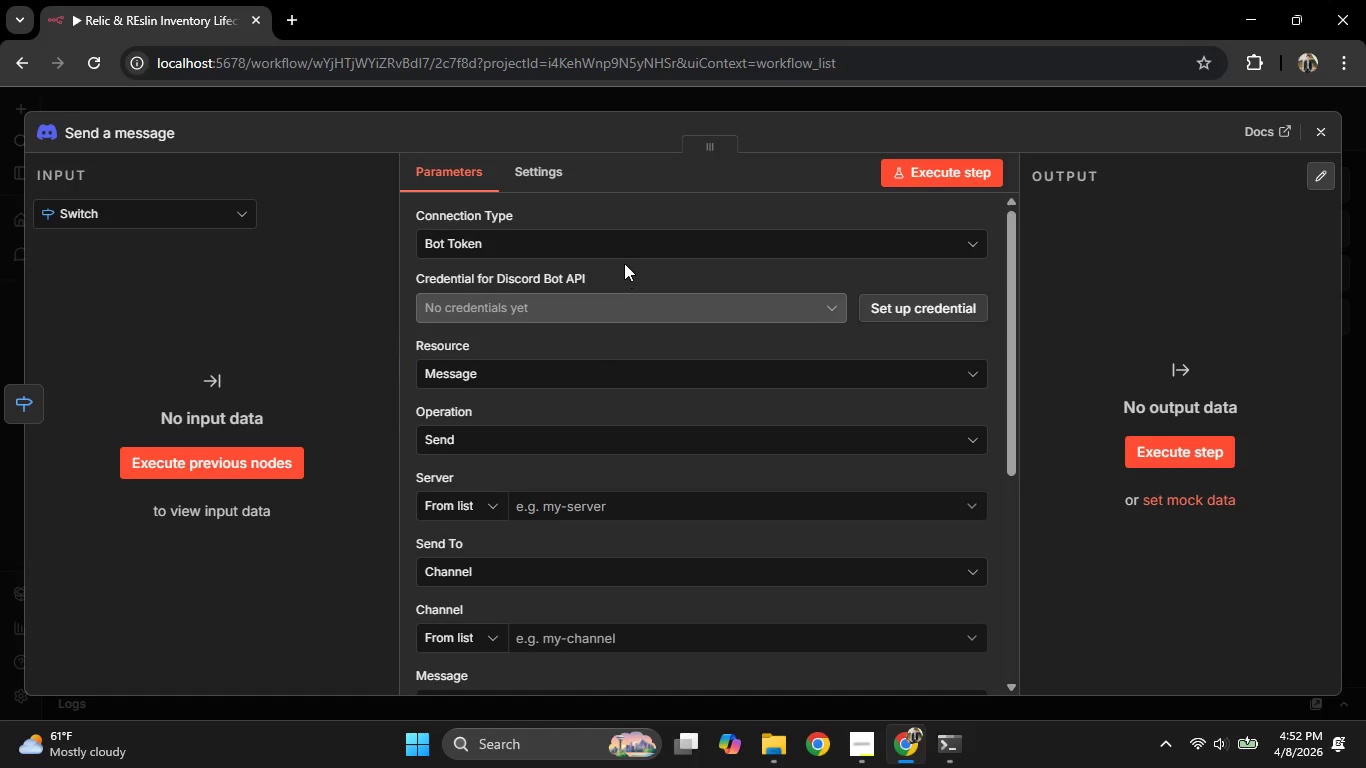 
scroll: coordinate [640, 365], scroll_direction: down, amount: 4.0
 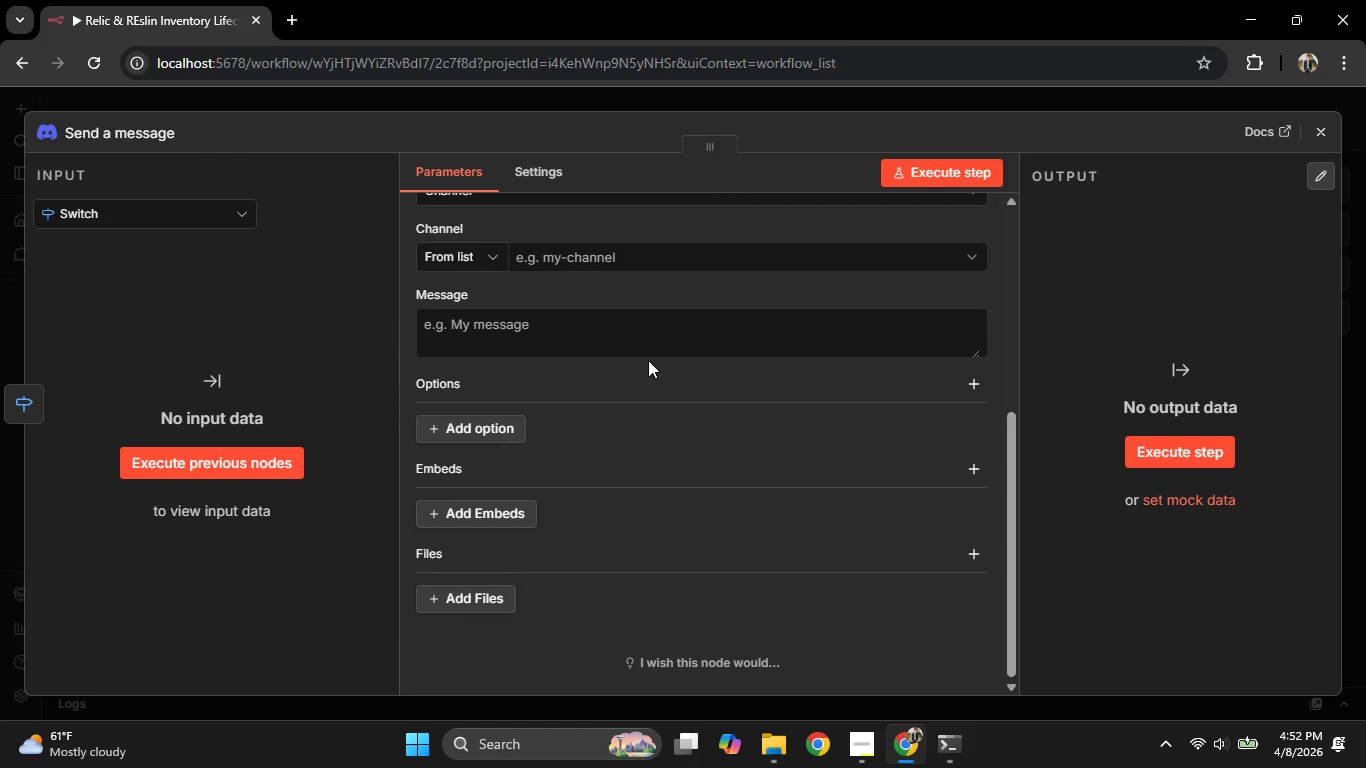 
left_click([644, 342])
 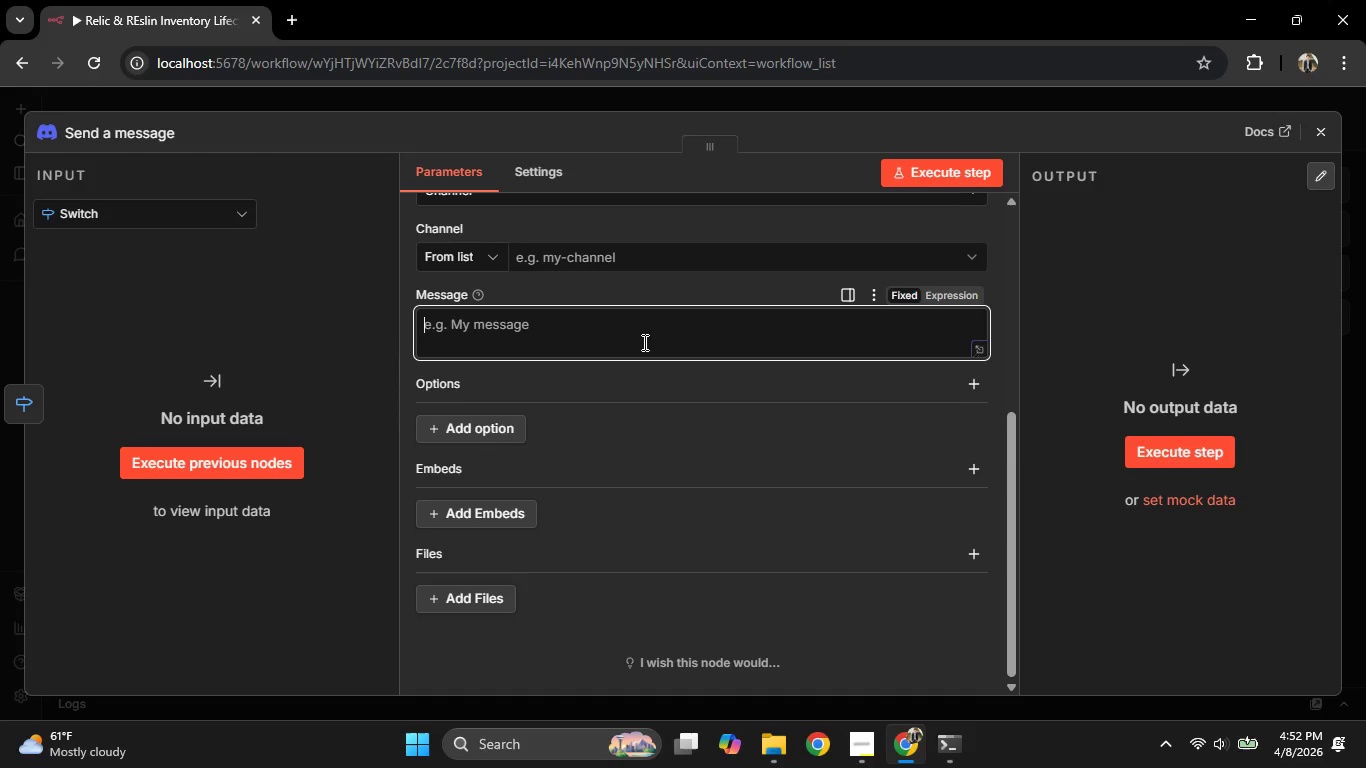 
wait(11.55)
 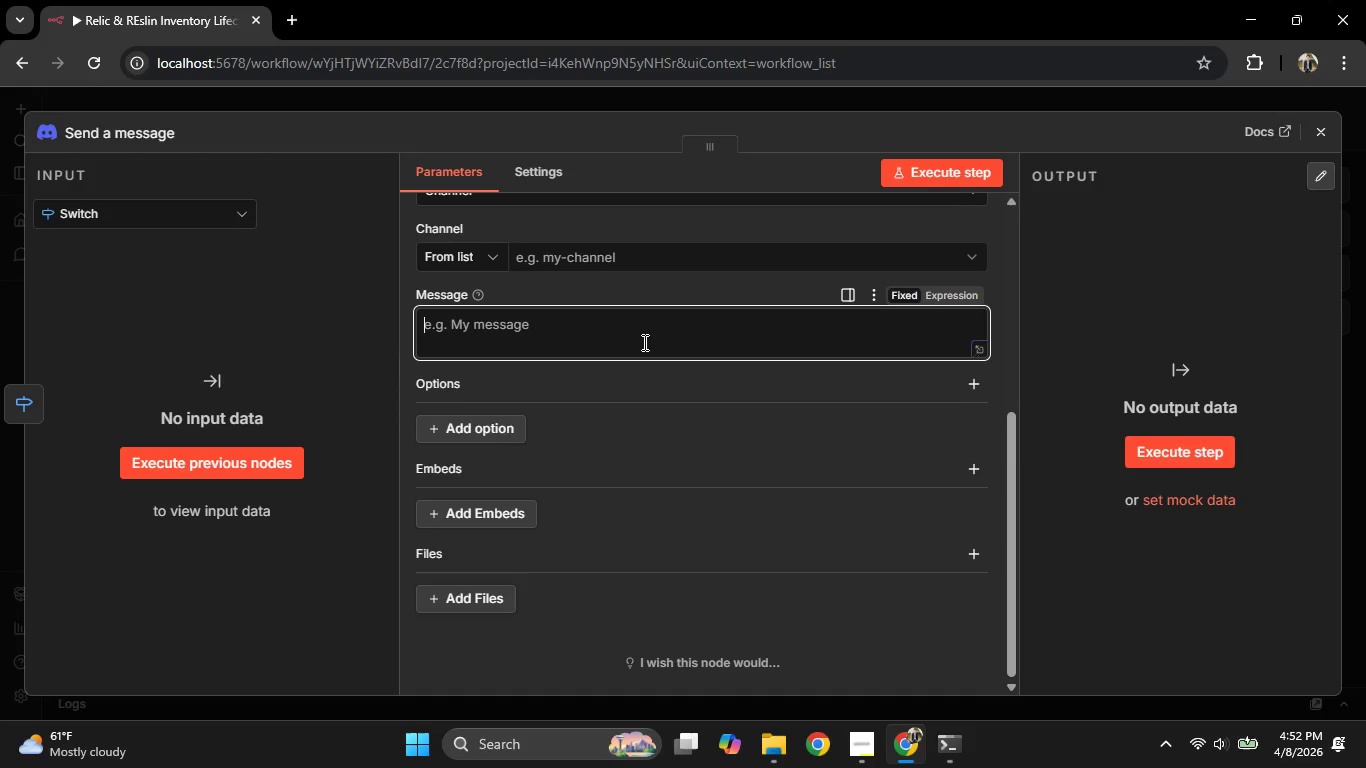 
left_click([0, 333])
 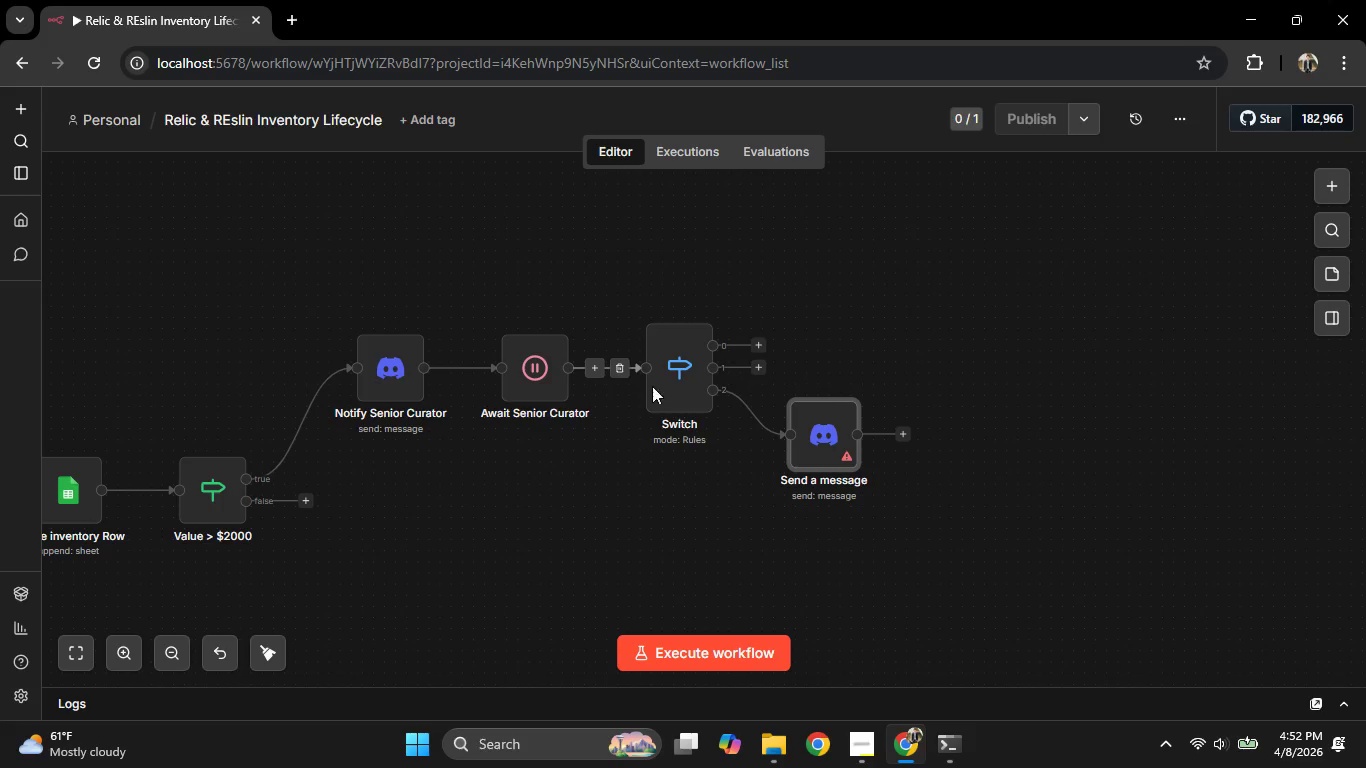 
double_click([830, 432])
 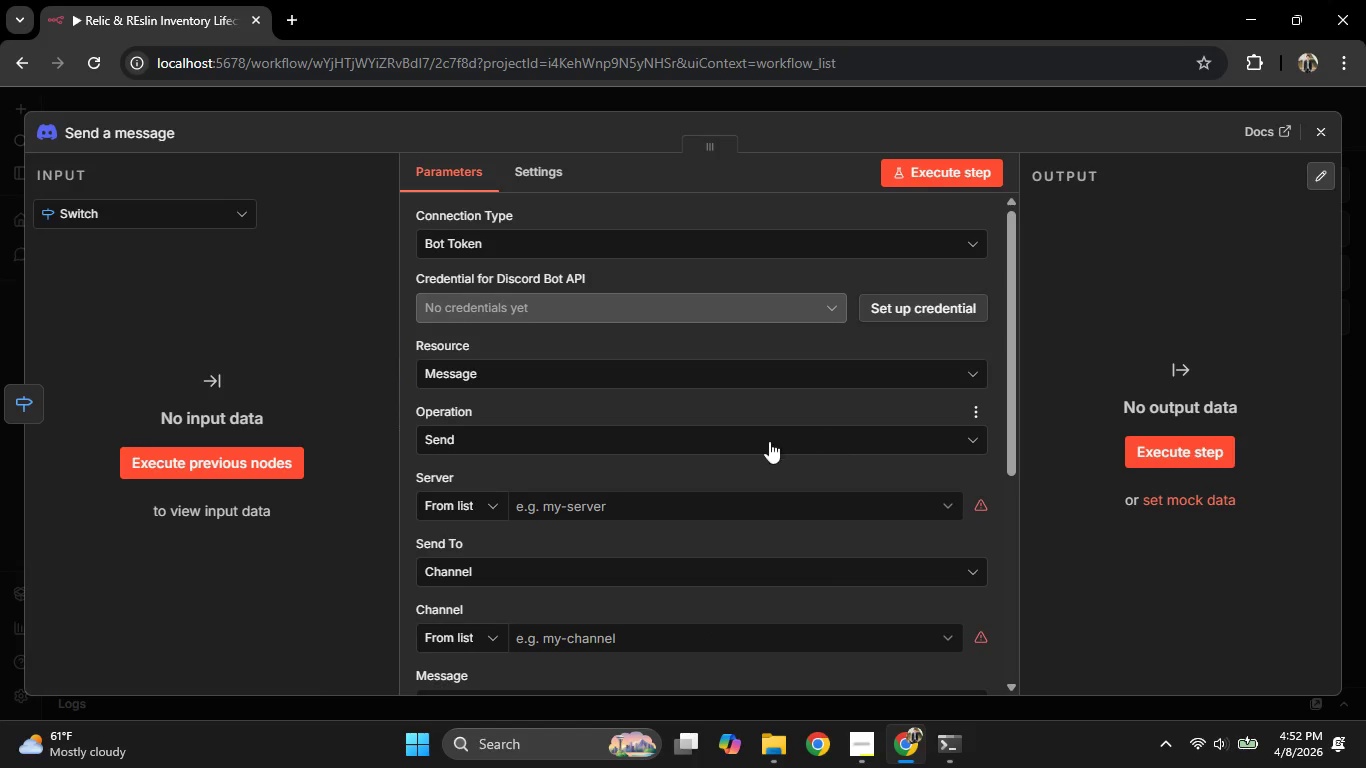 
scroll: coordinate [755, 438], scroll_direction: down, amount: 5.0
 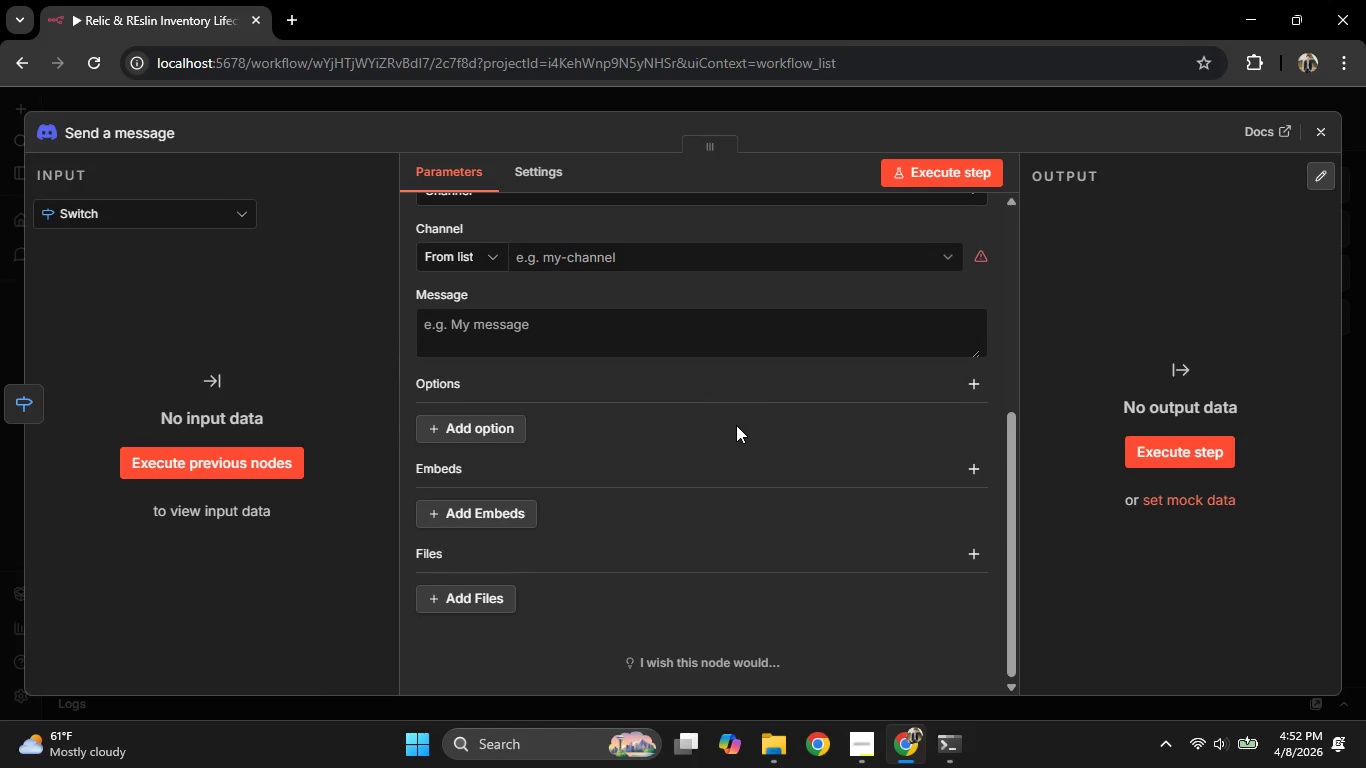 
left_click([0, 355])
 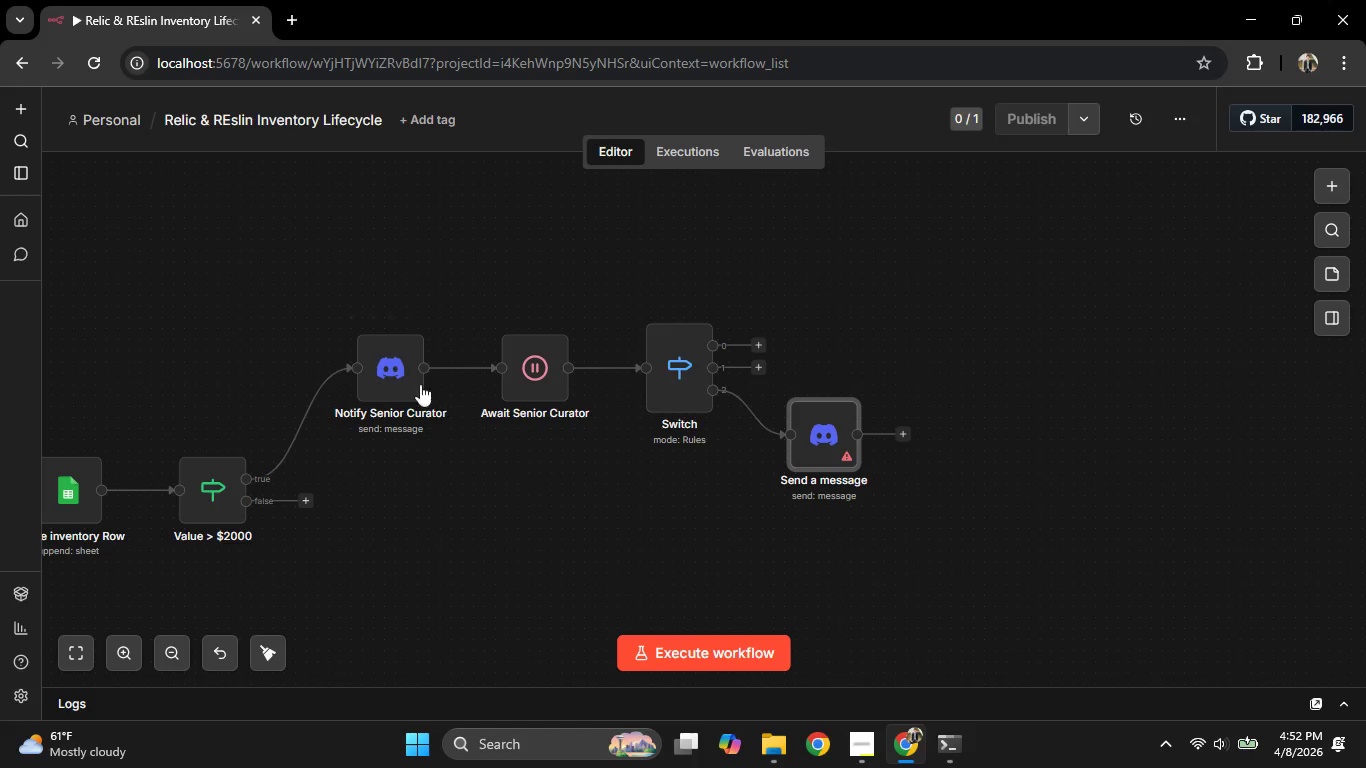 
scroll: coordinate [736, 425], scroll_direction: up, amount: 3.0
 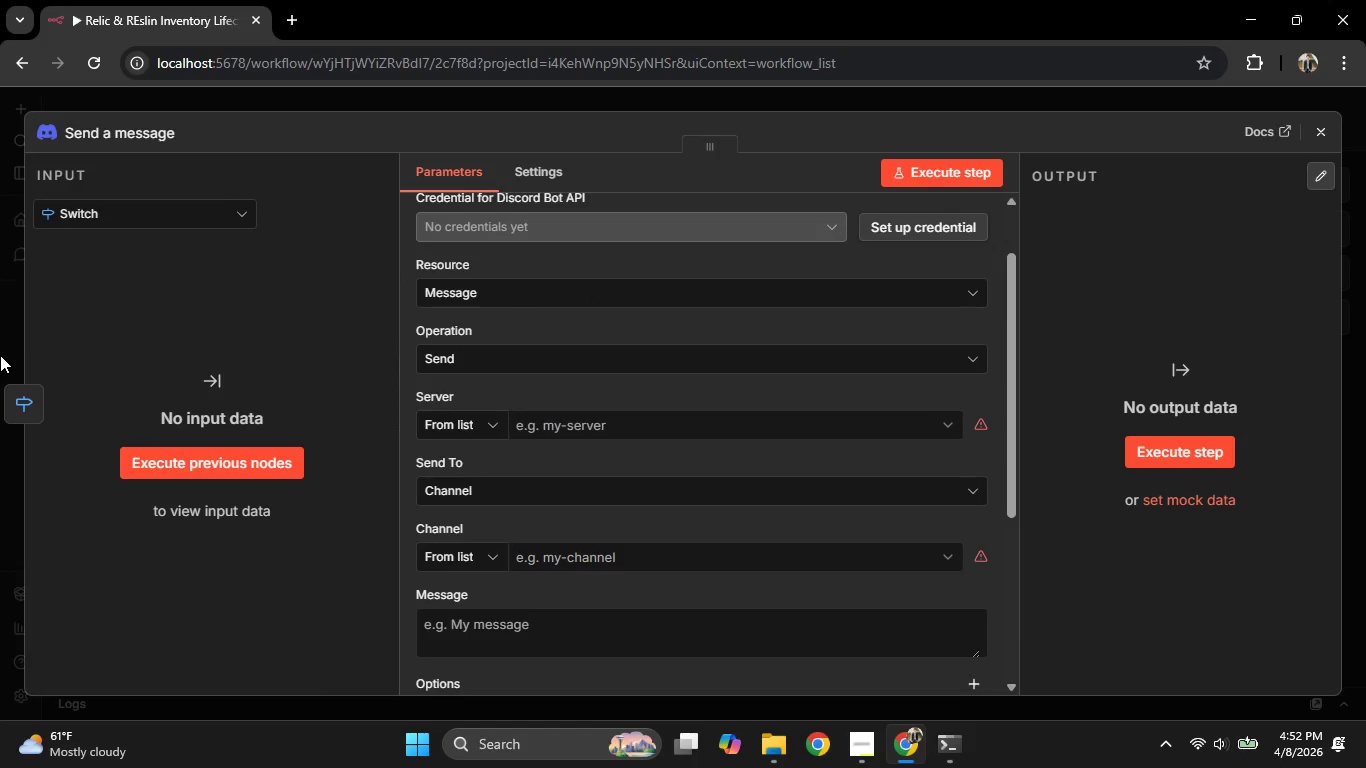 
double_click([413, 381])
 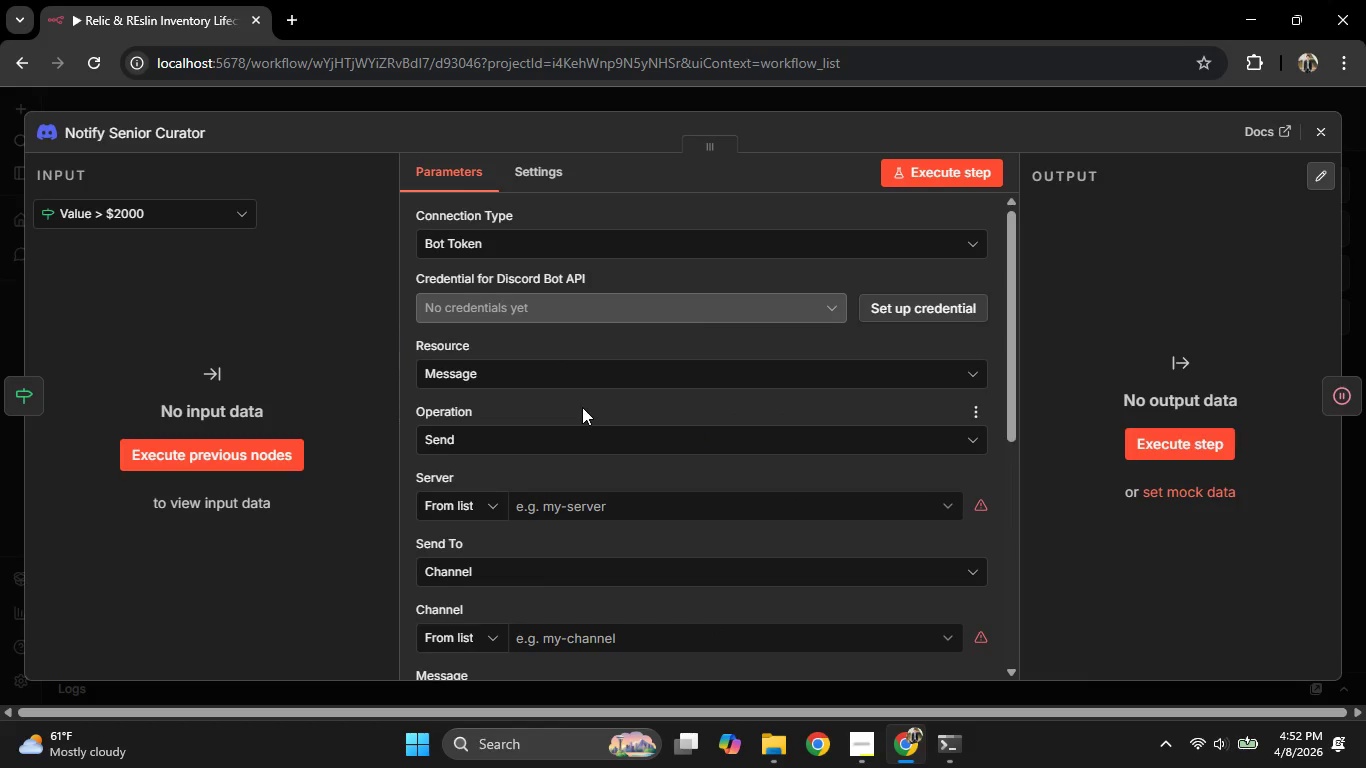 
scroll: coordinate [582, 407], scroll_direction: down, amount: 5.0
 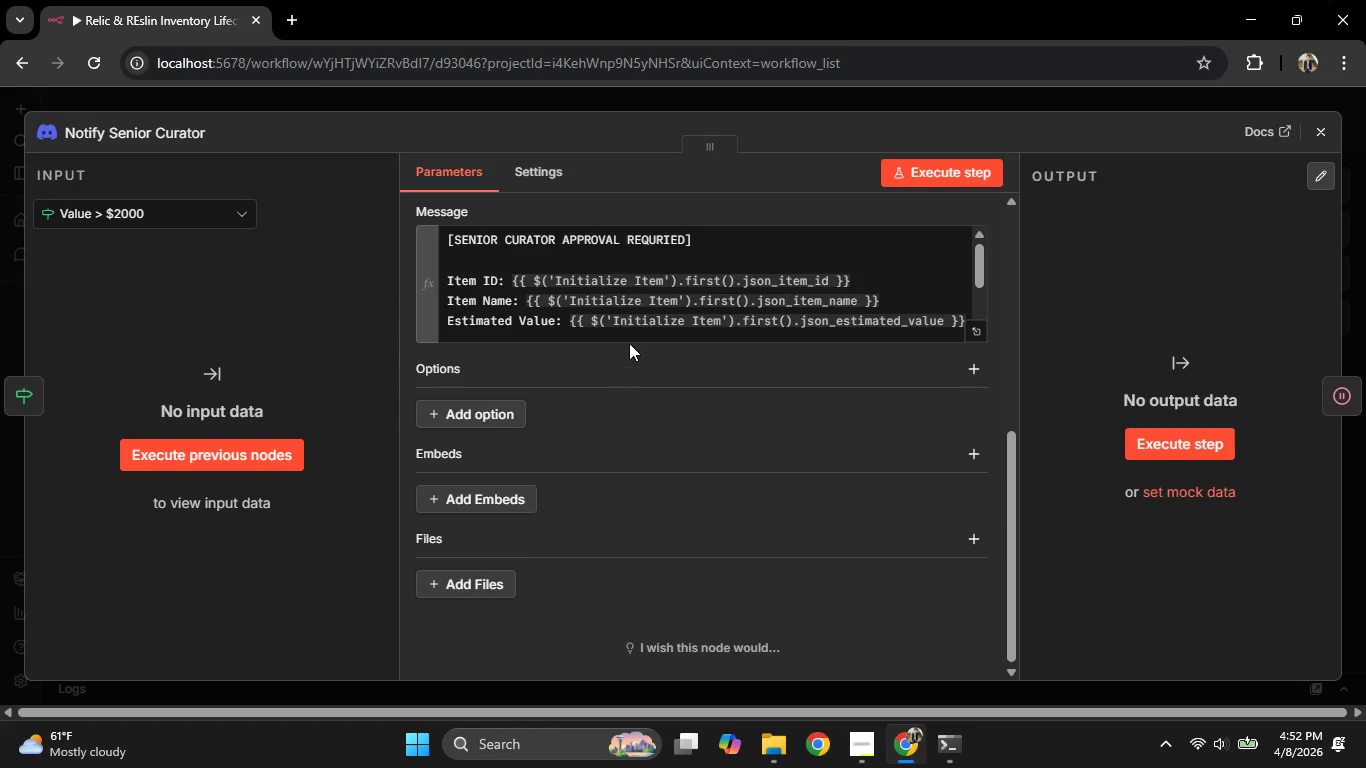 
left_click([625, 313])
 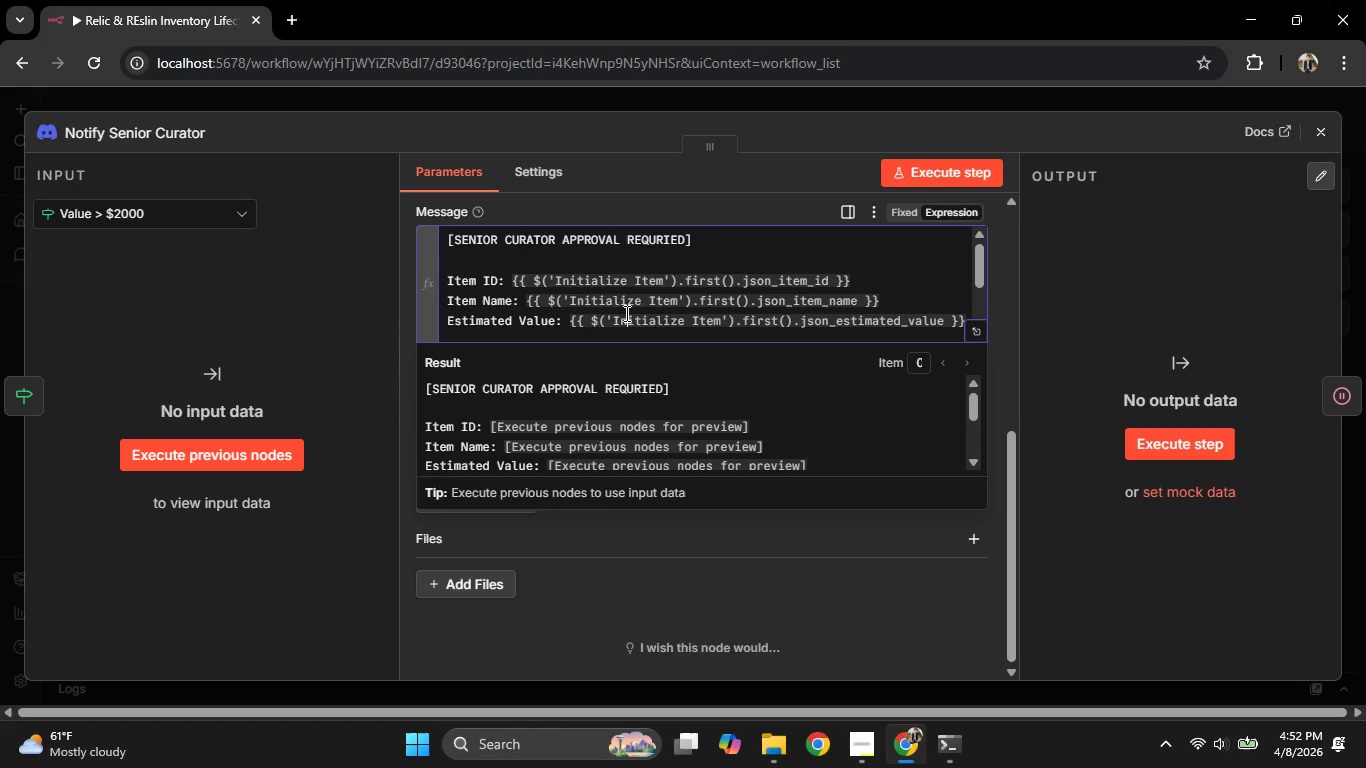 
key(Control+A)
 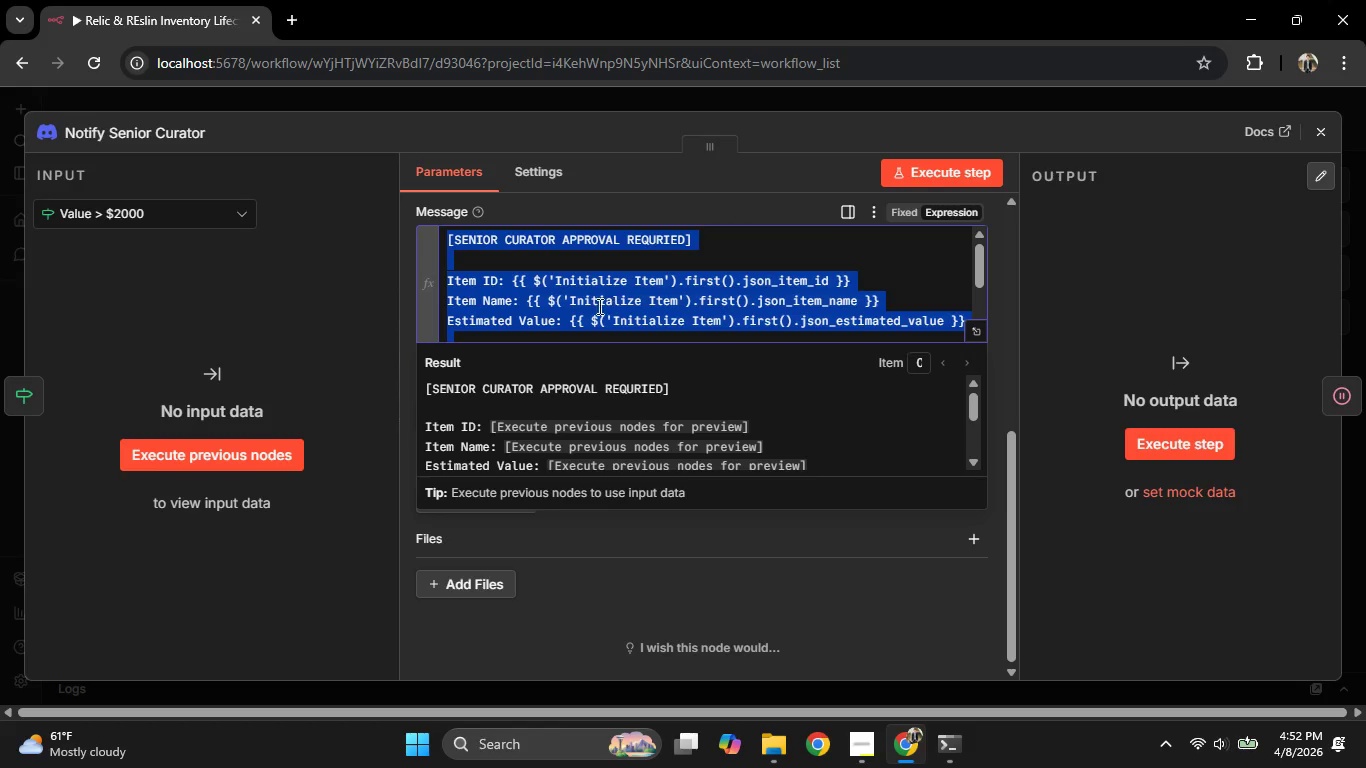 
key(Control+C)
 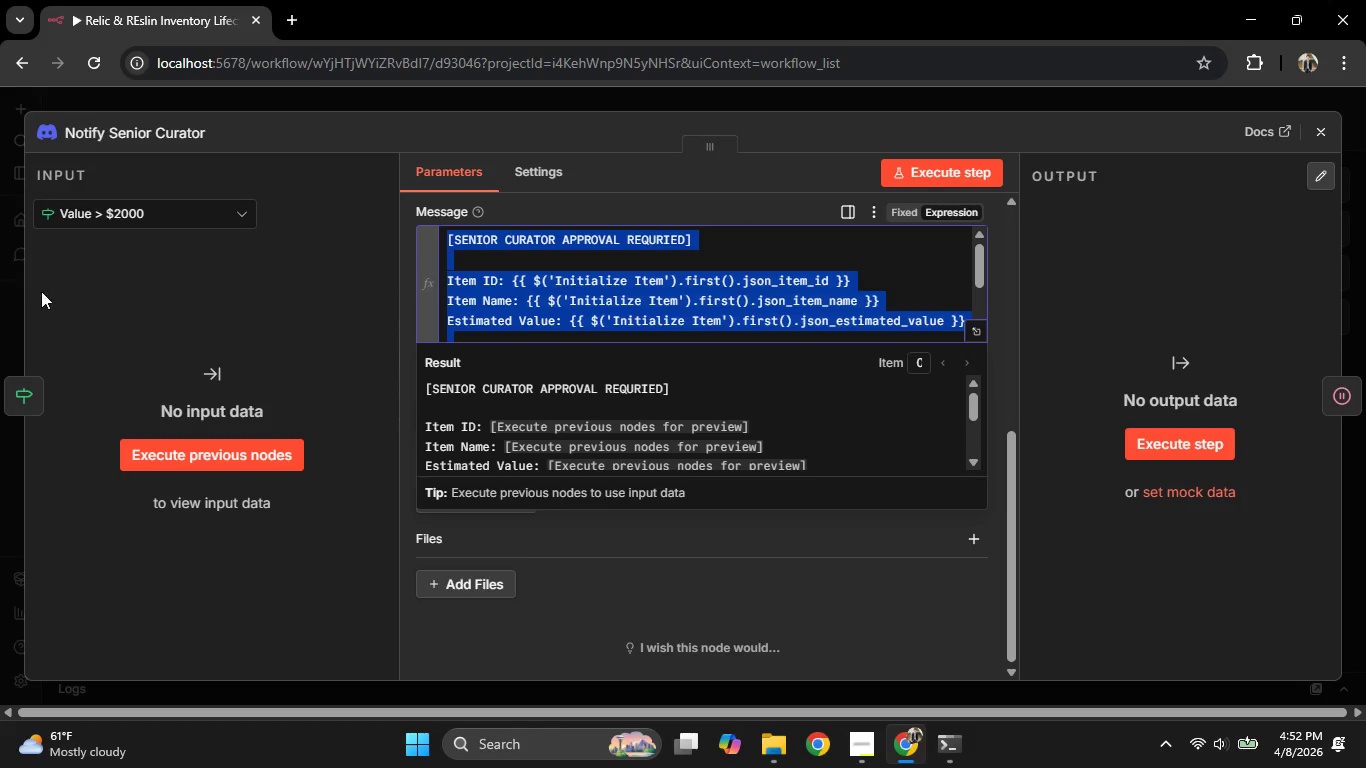 
left_click([4, 292])
 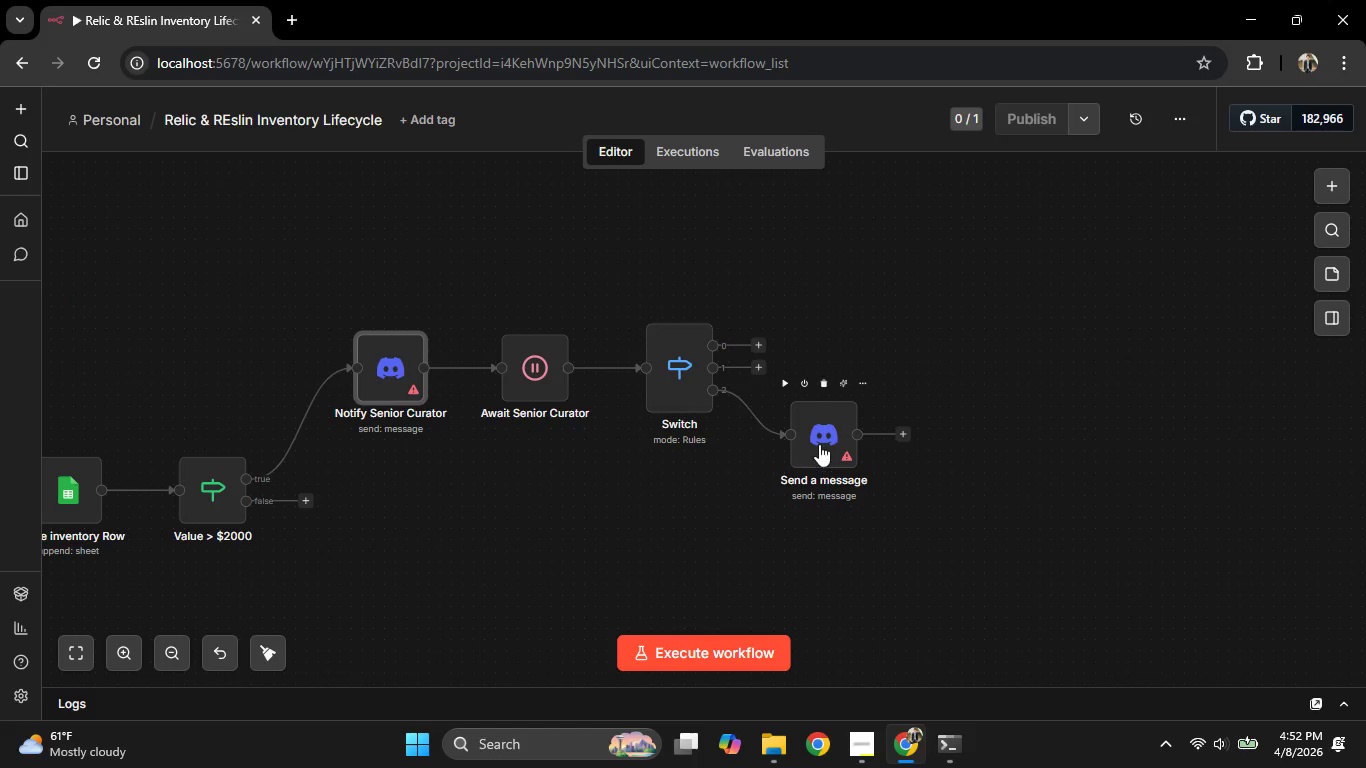 
double_click([818, 444])
 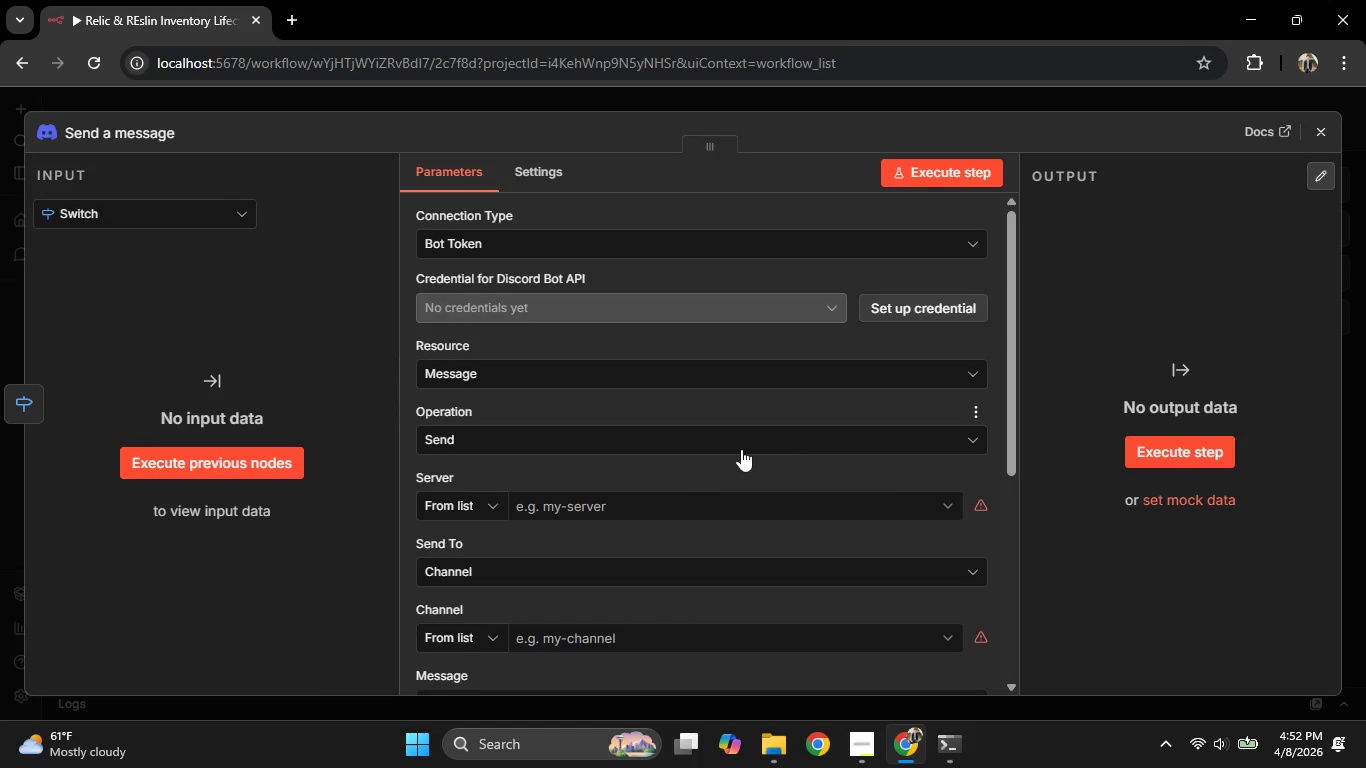 
scroll: coordinate [699, 485], scroll_direction: down, amount: 4.0
 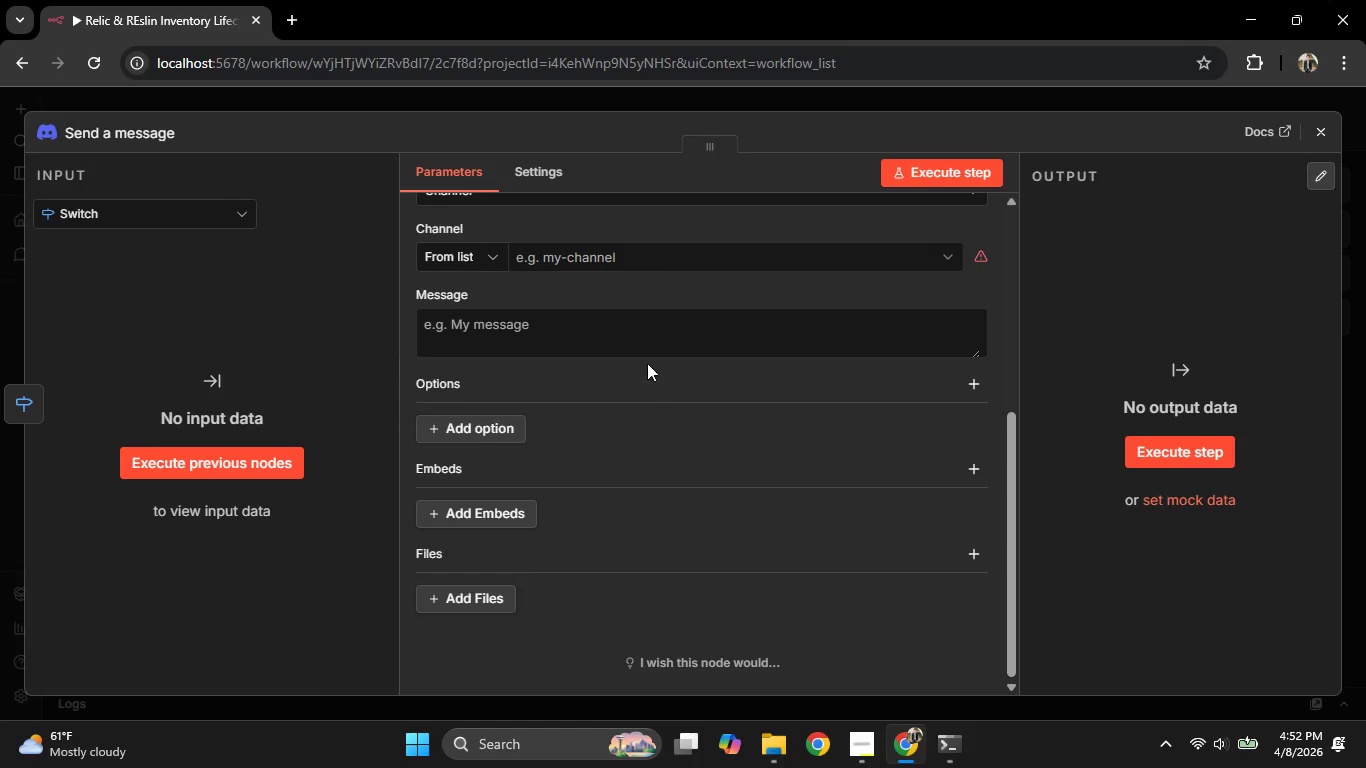 
left_click([642, 344])
 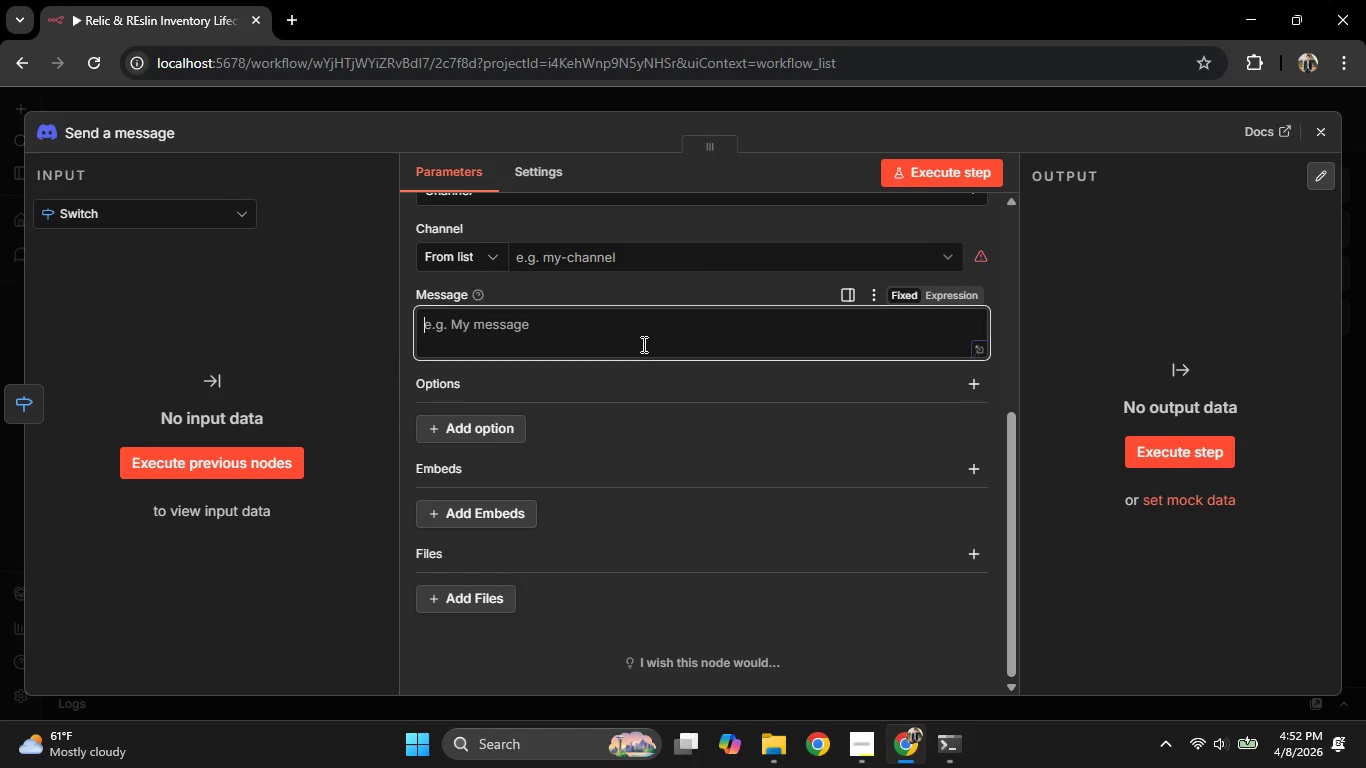 
key(Control+V)
 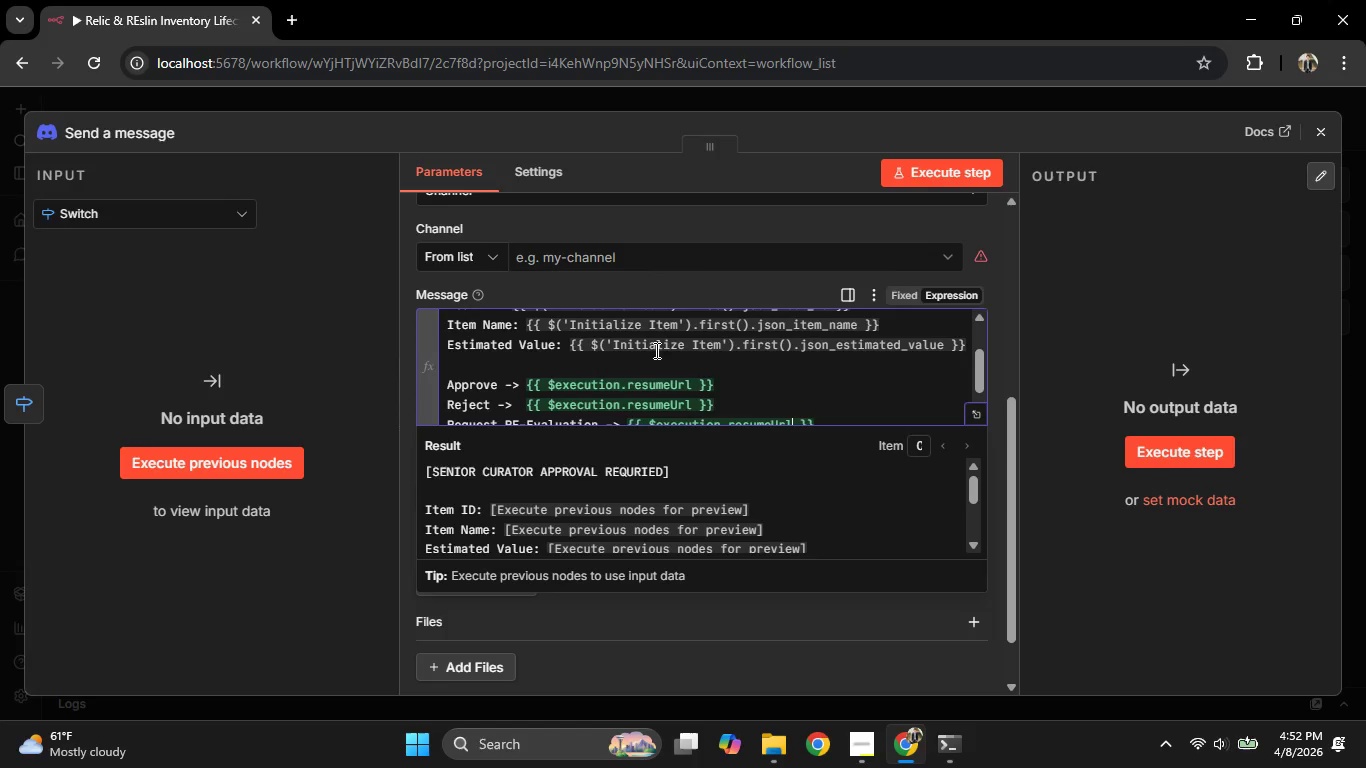 
scroll: coordinate [649, 368], scroll_direction: up, amount: 3.0
 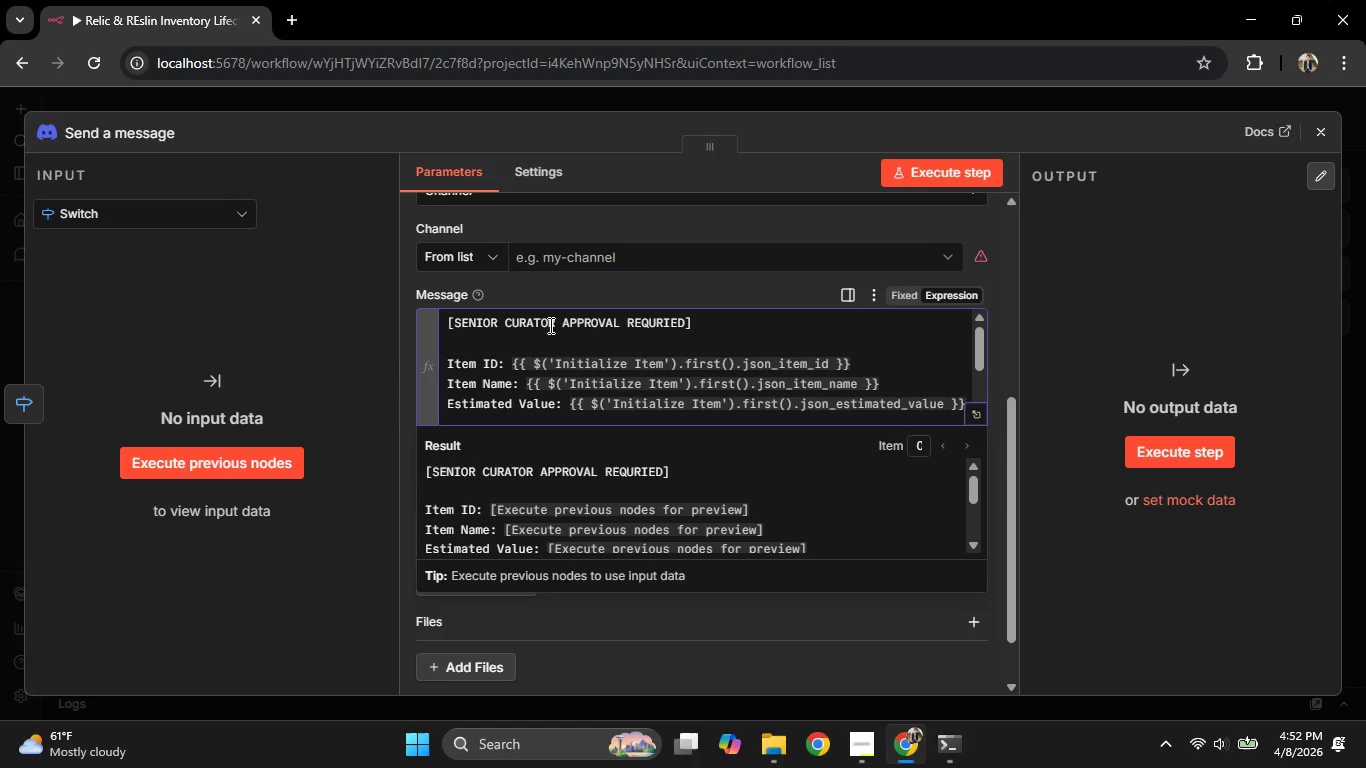 
left_click_drag(start_coordinate=[499, 325], to_coordinate=[455, 323])
 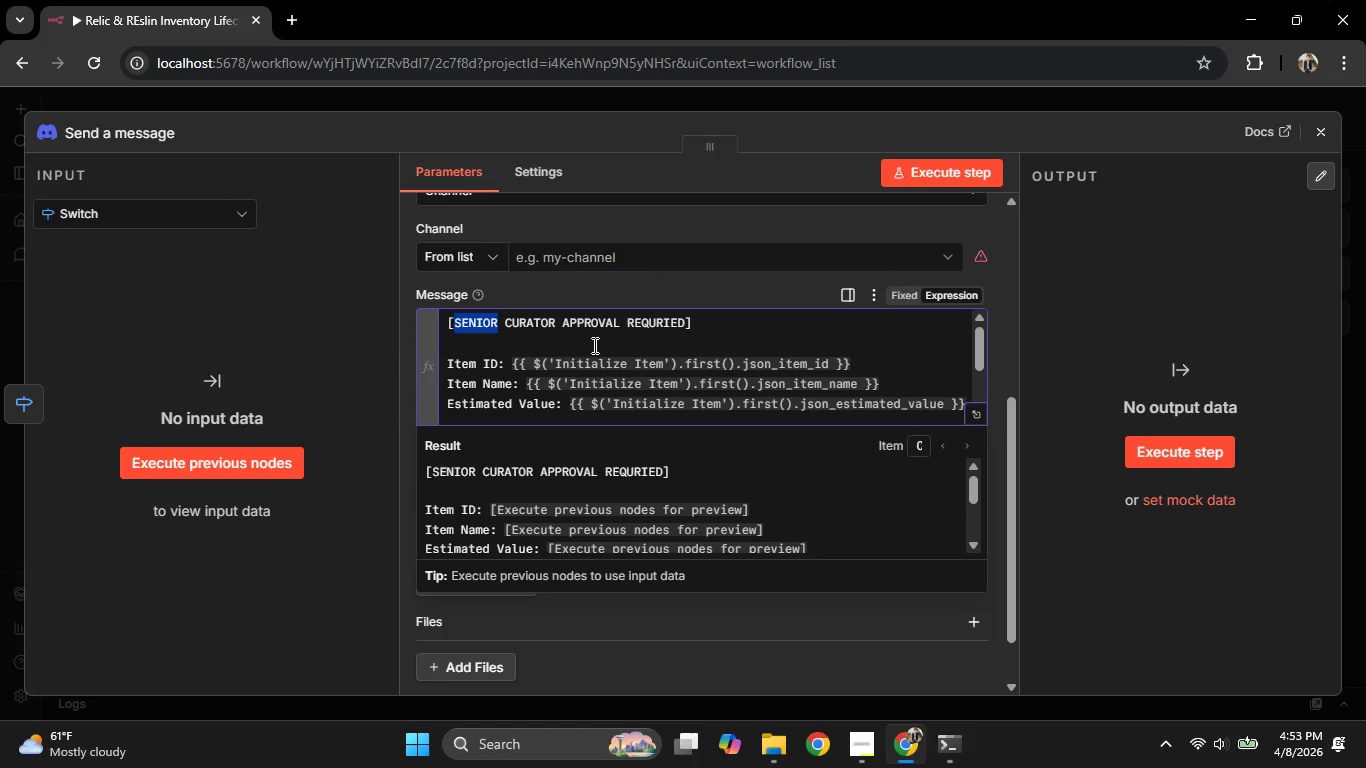 
type(Reevaluation)
 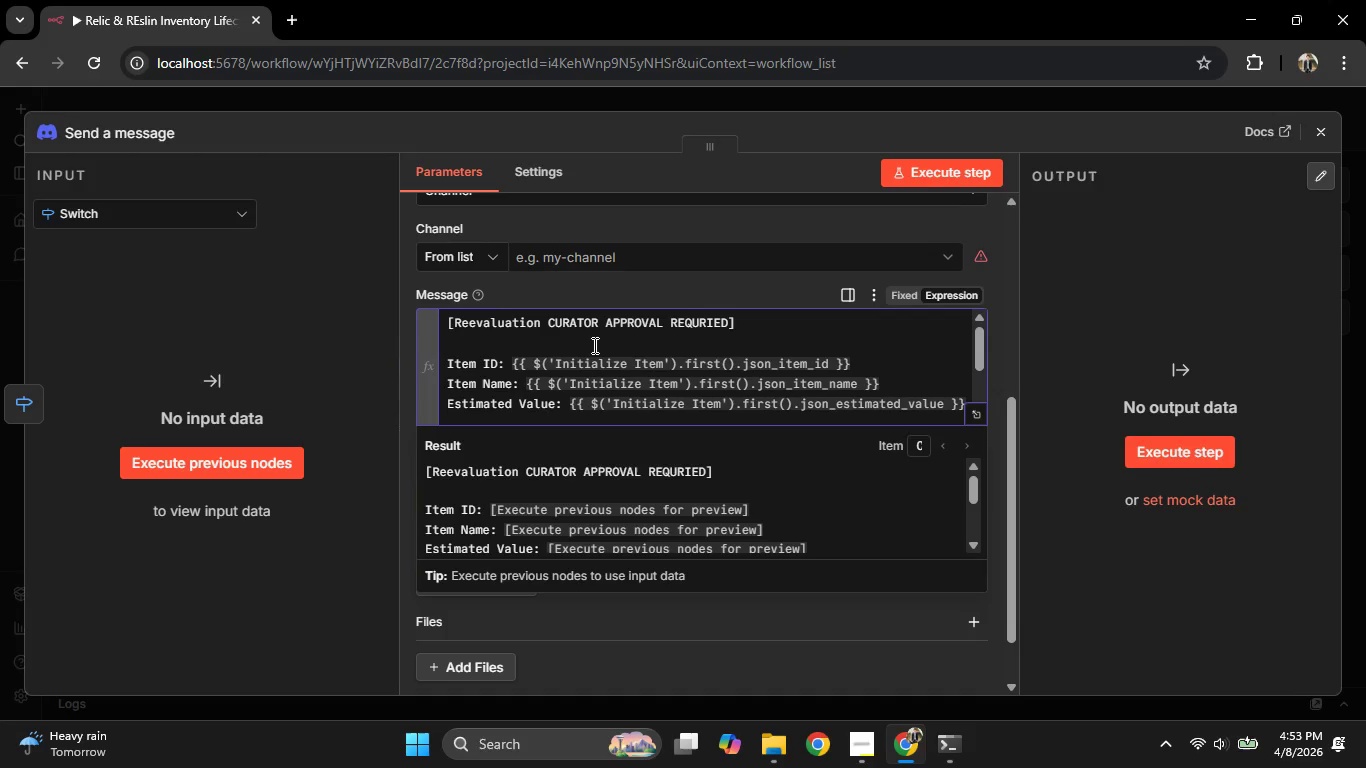 
hold_key(key=ArrowRight, duration=0.81)
 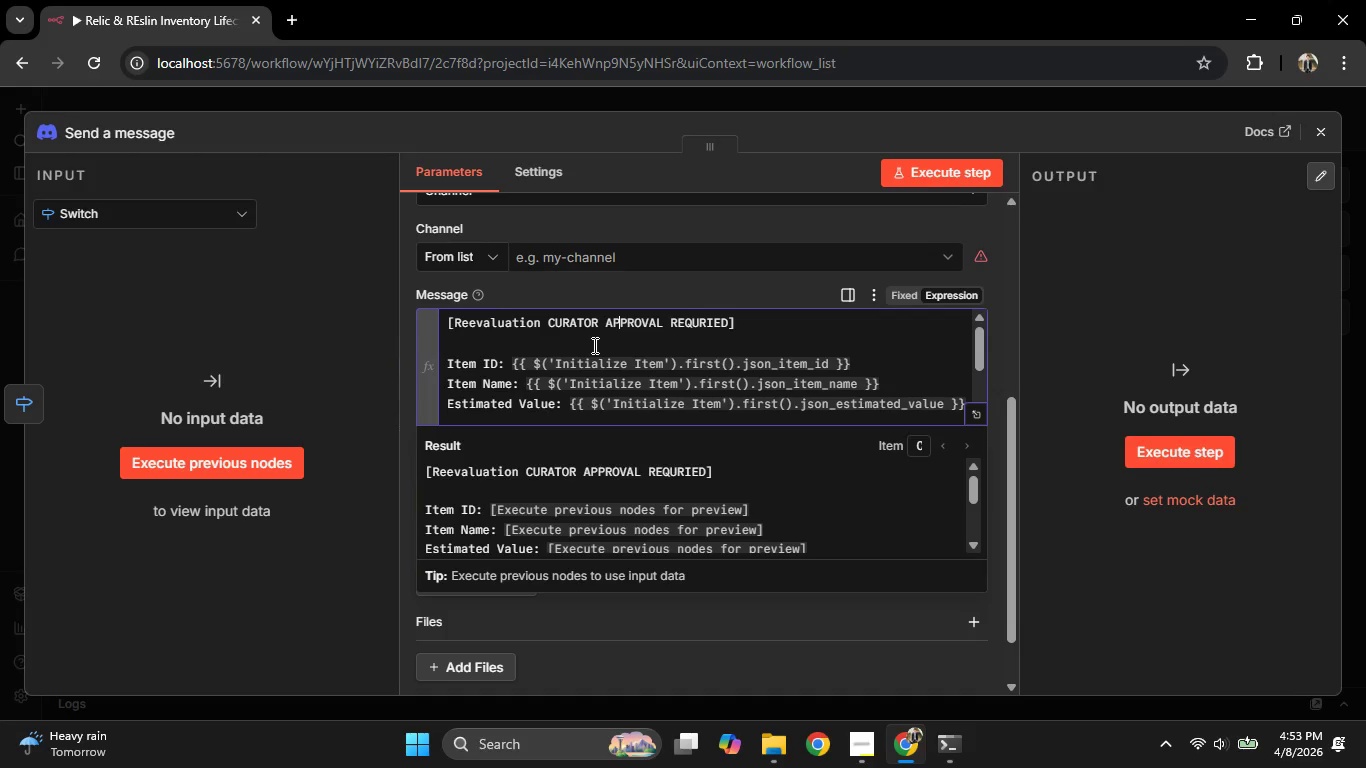 
key(ArrowRight)
 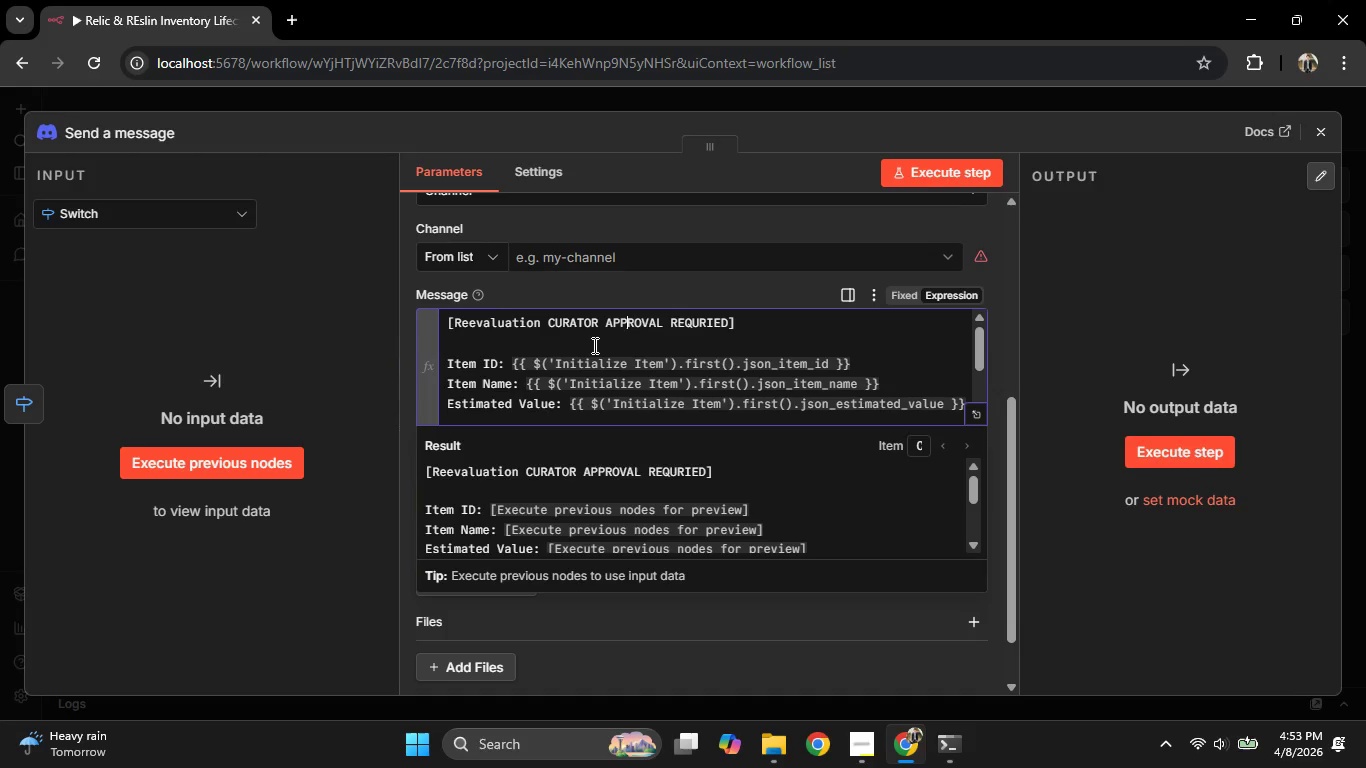 
key(ArrowRight)
 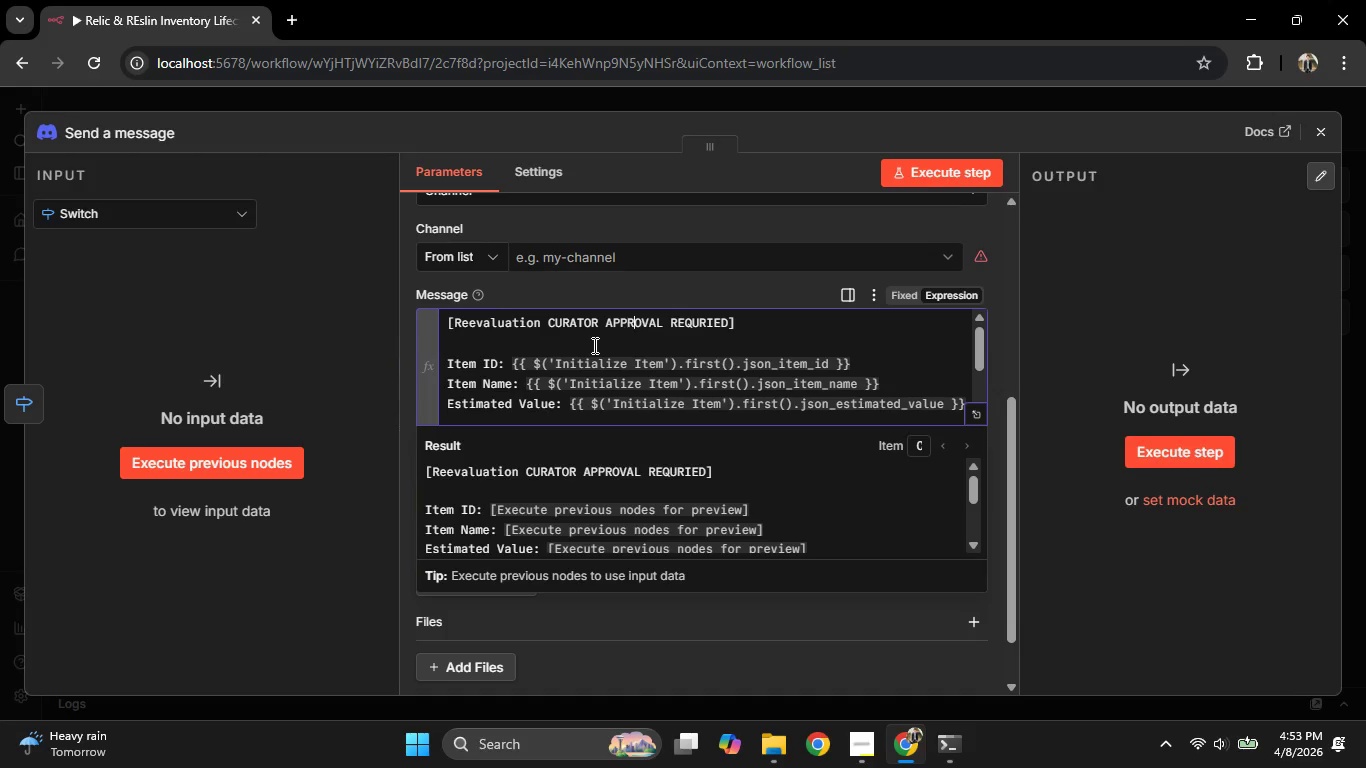 
key(ArrowRight)
 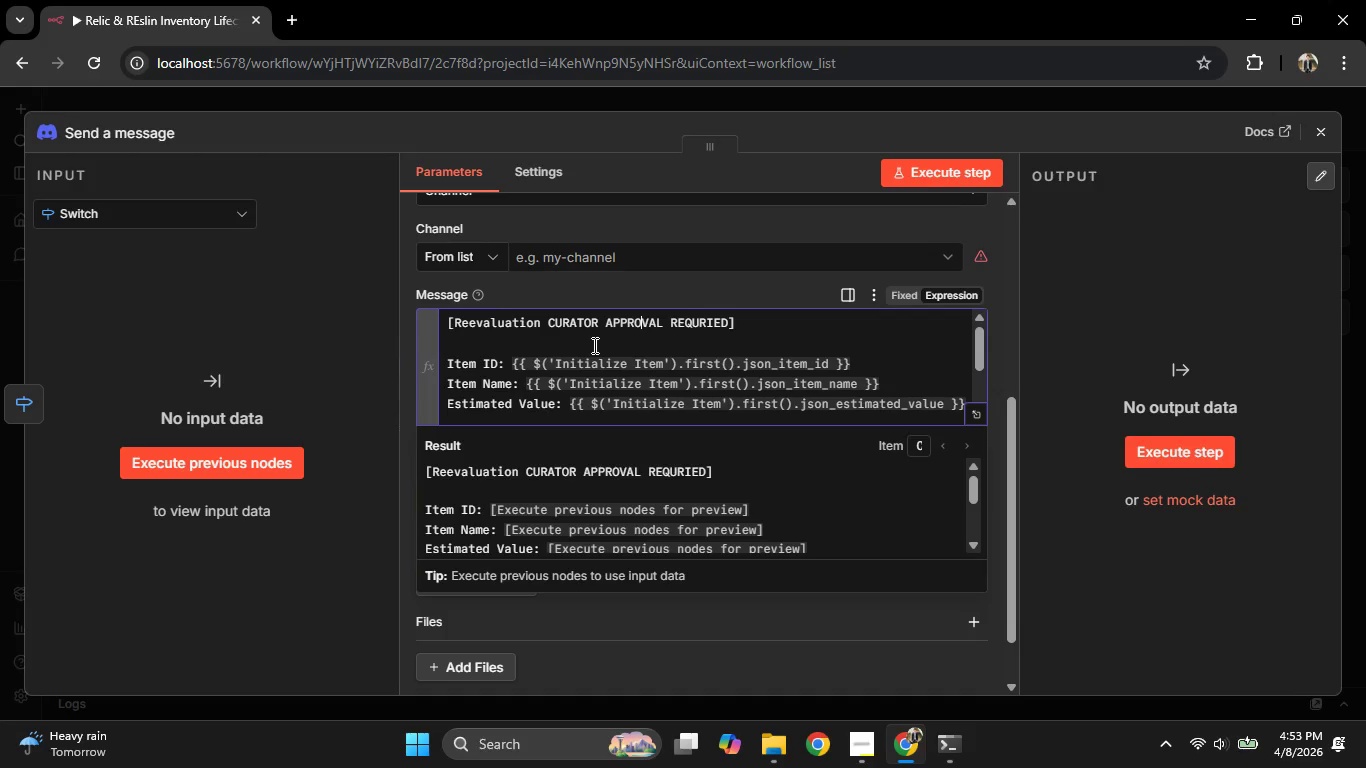 
key(ArrowRight)
 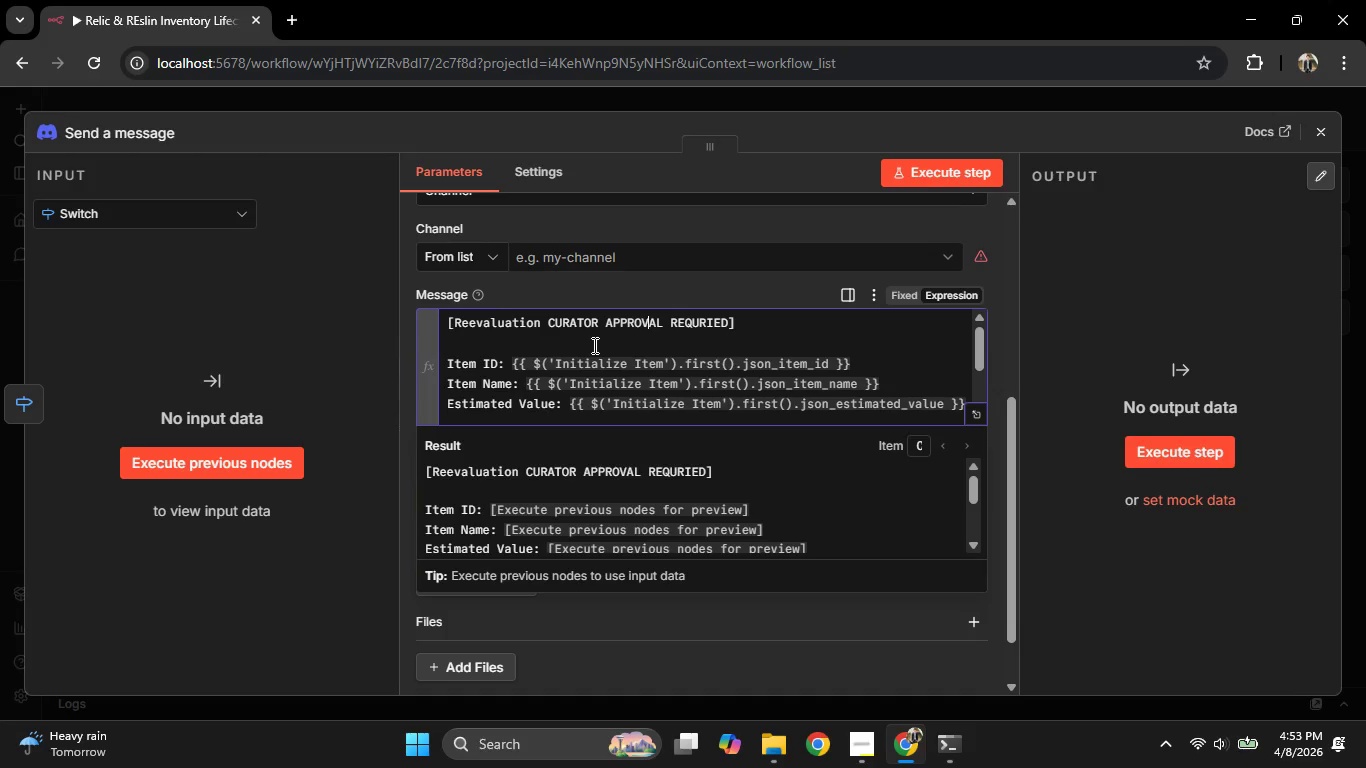 
key(ArrowRight)
 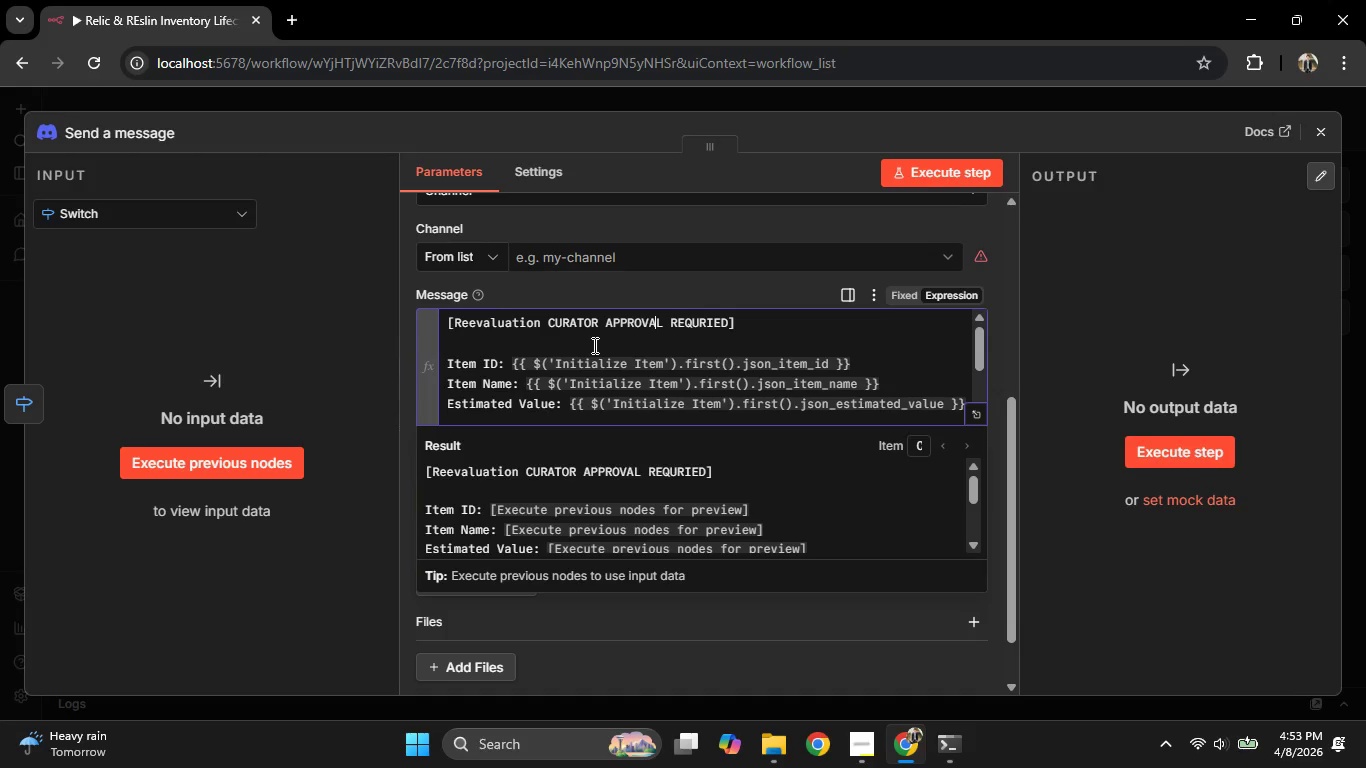 
key(ArrowRight)
 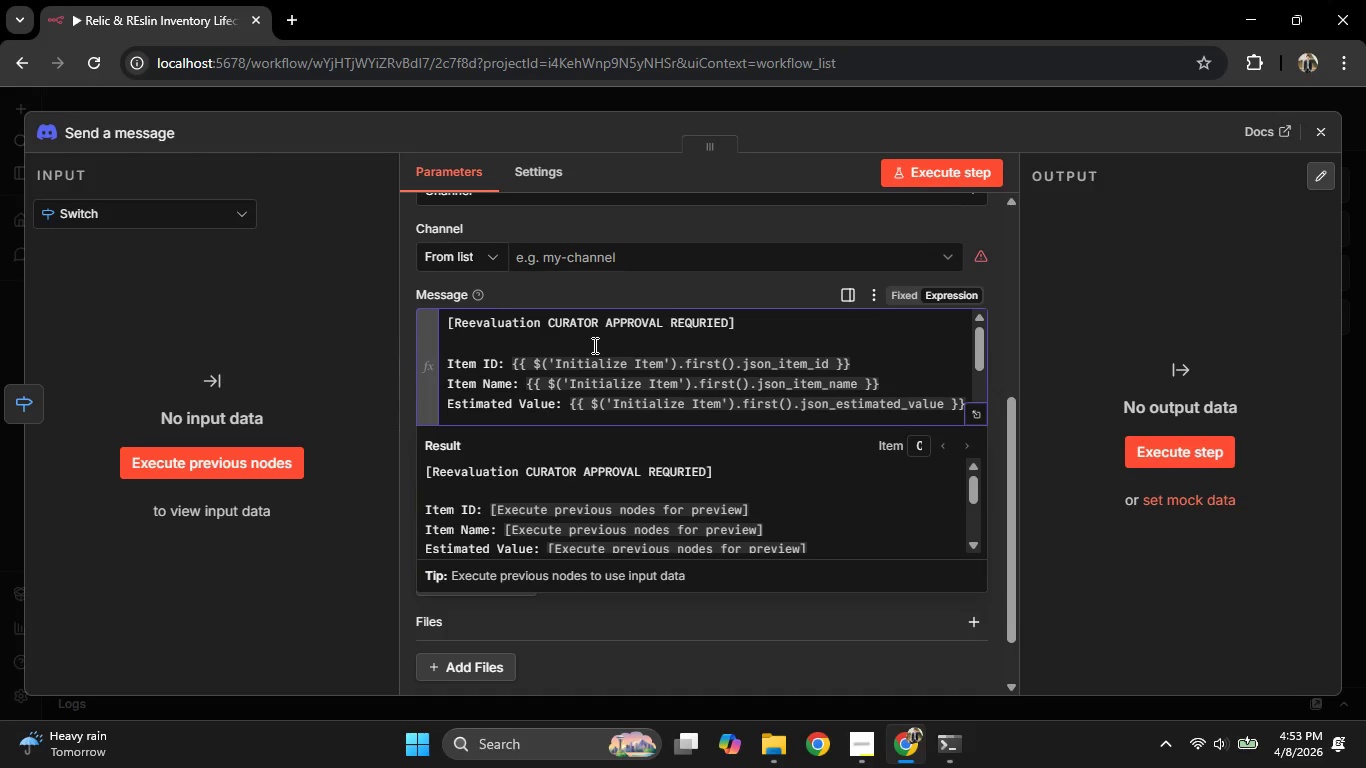 
hold_key(key=Backspace, duration=0.88)
 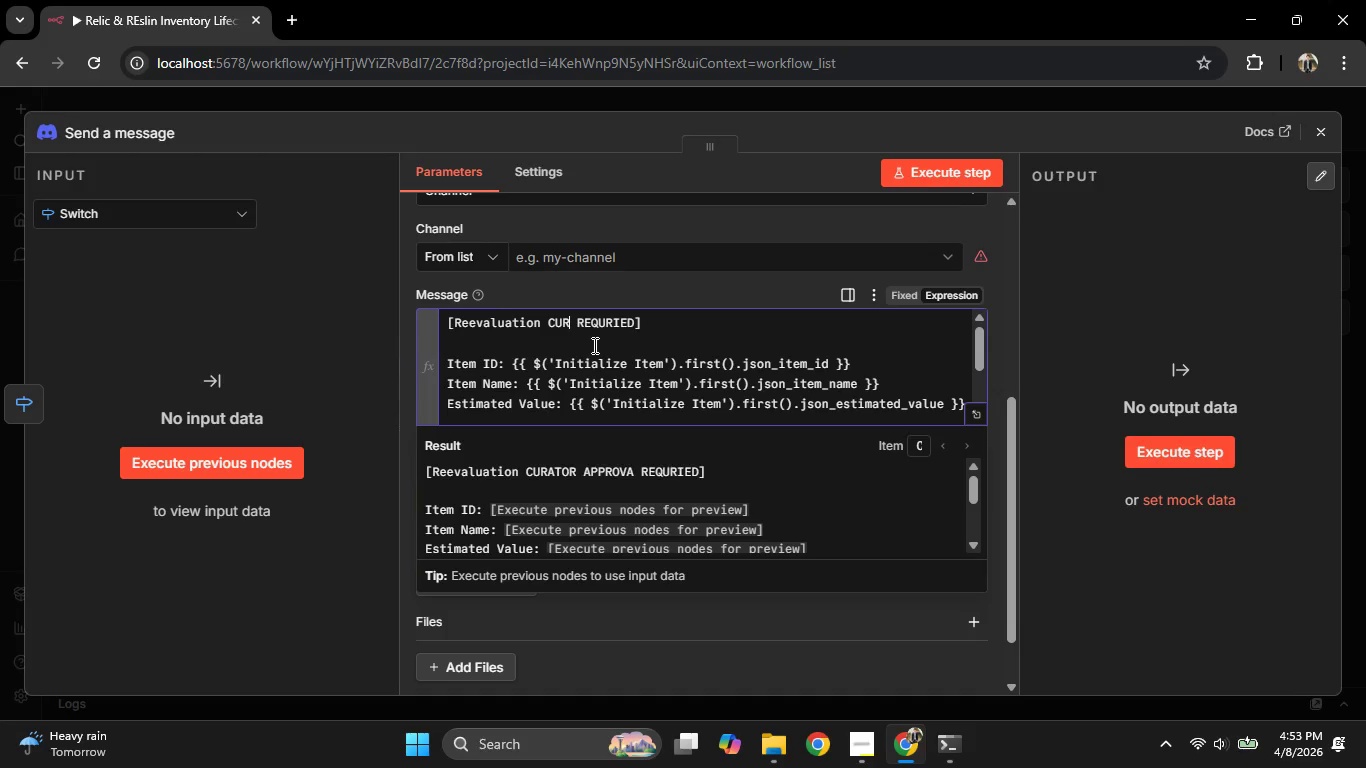 
key(Backspace)
key(Backspace)
key(Backspace)
type(Request)
 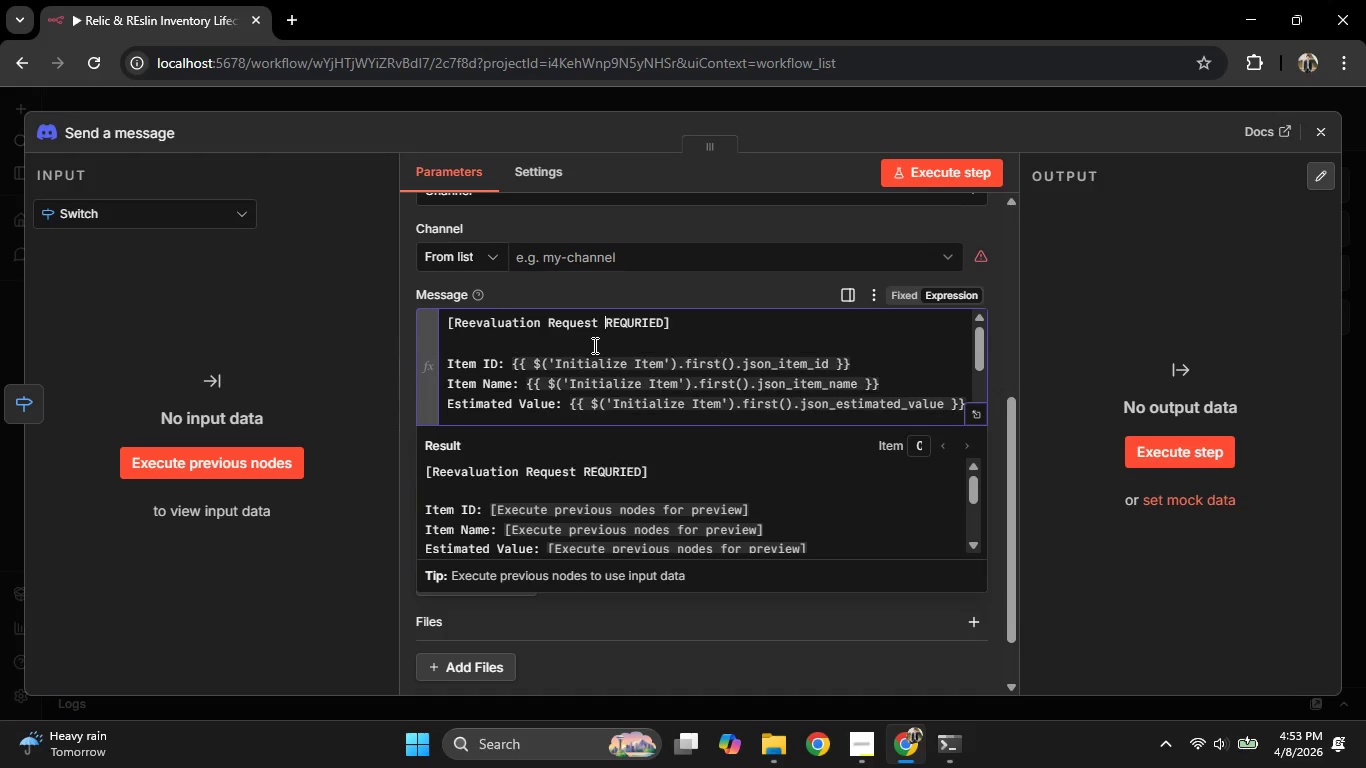 
key(ArrowRight)
 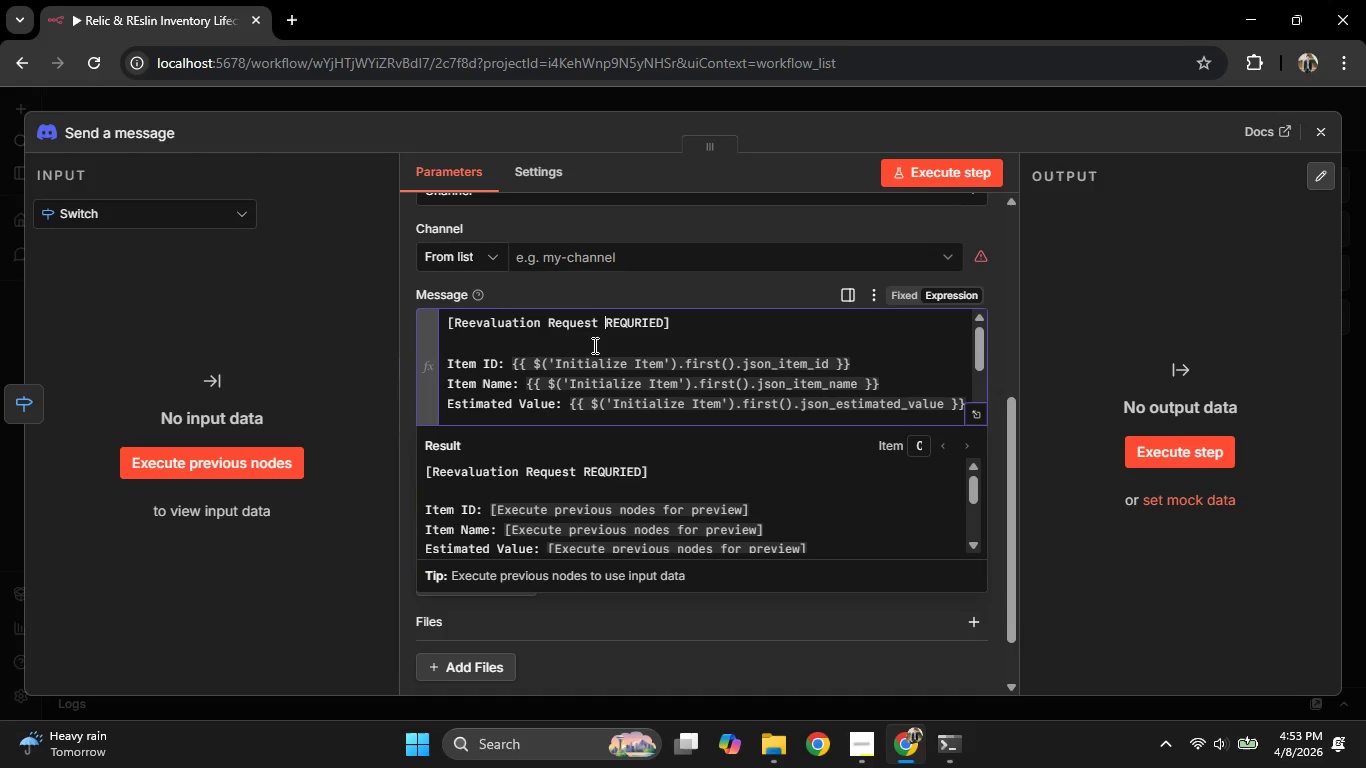 
key(ArrowDown)
 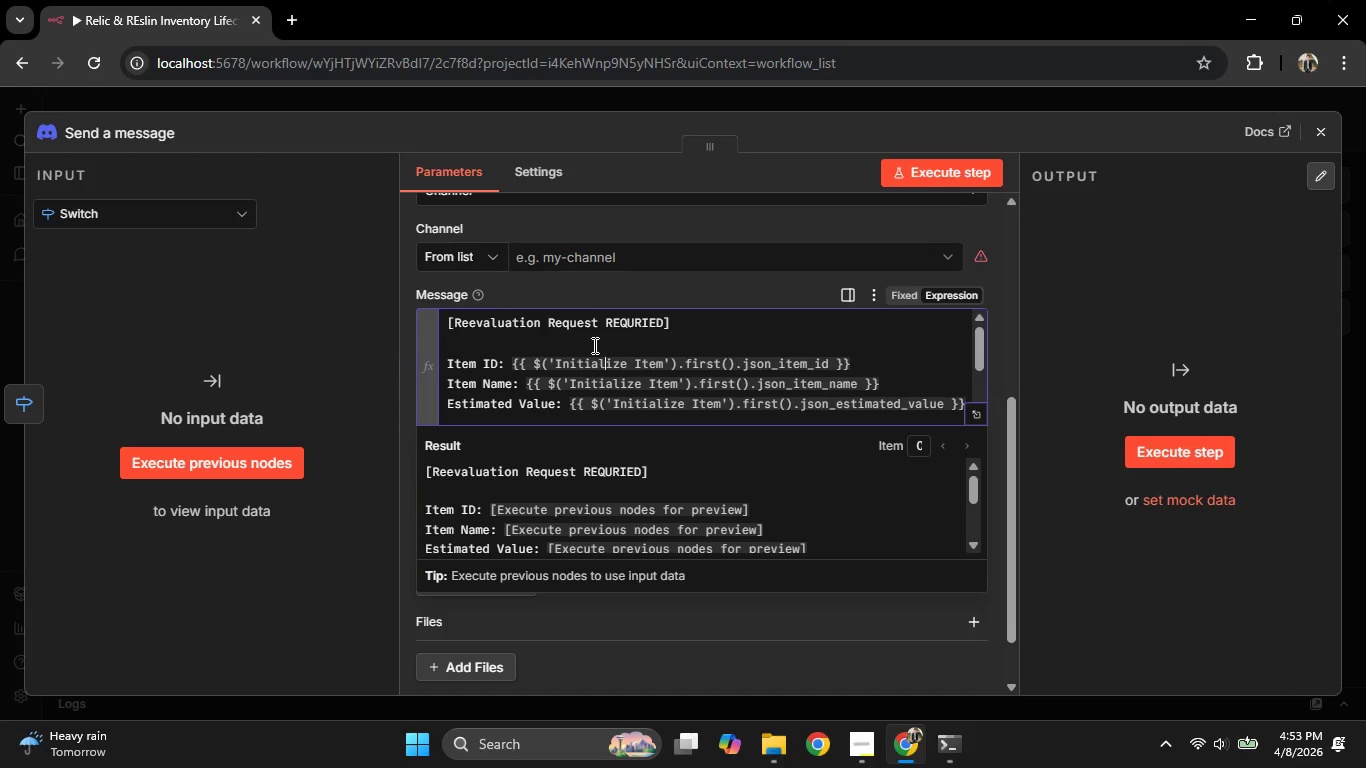 
key(ArrowDown)
 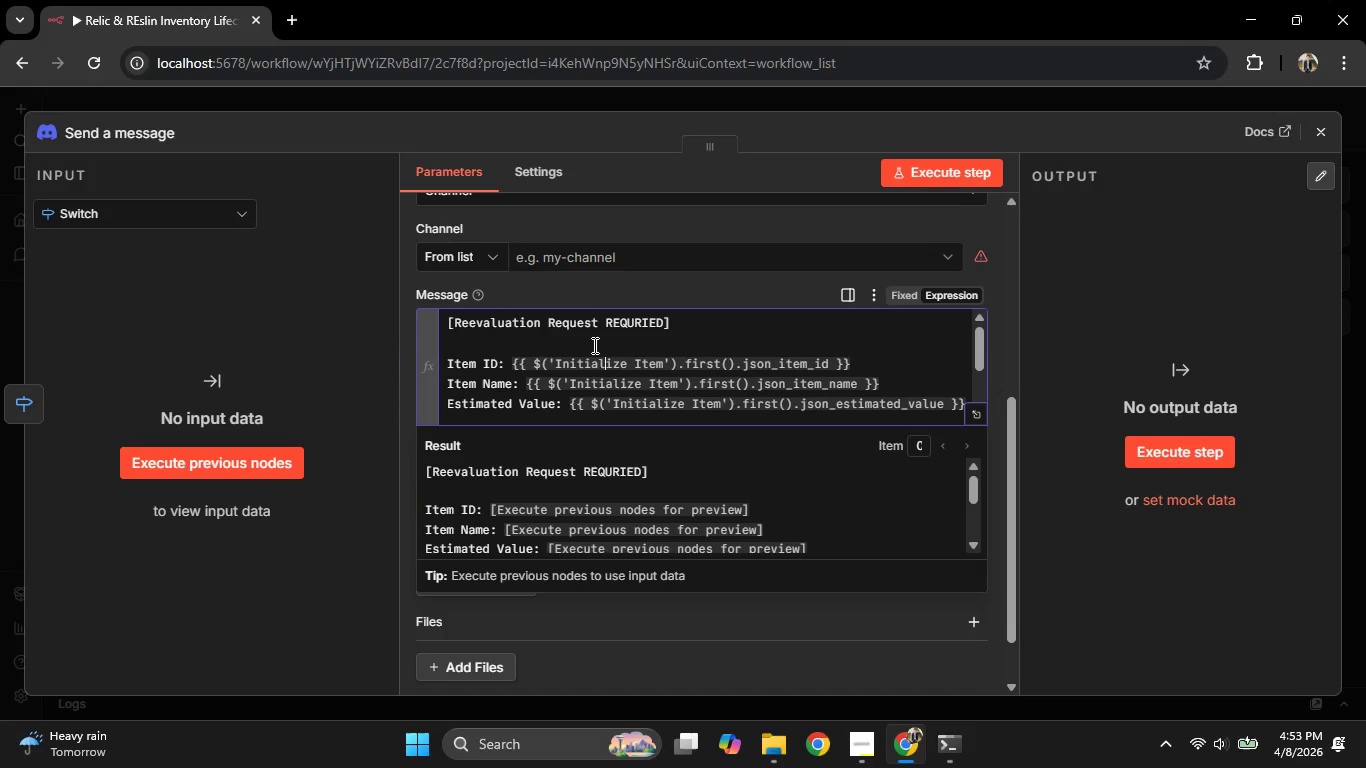 
key(ArrowDown)
 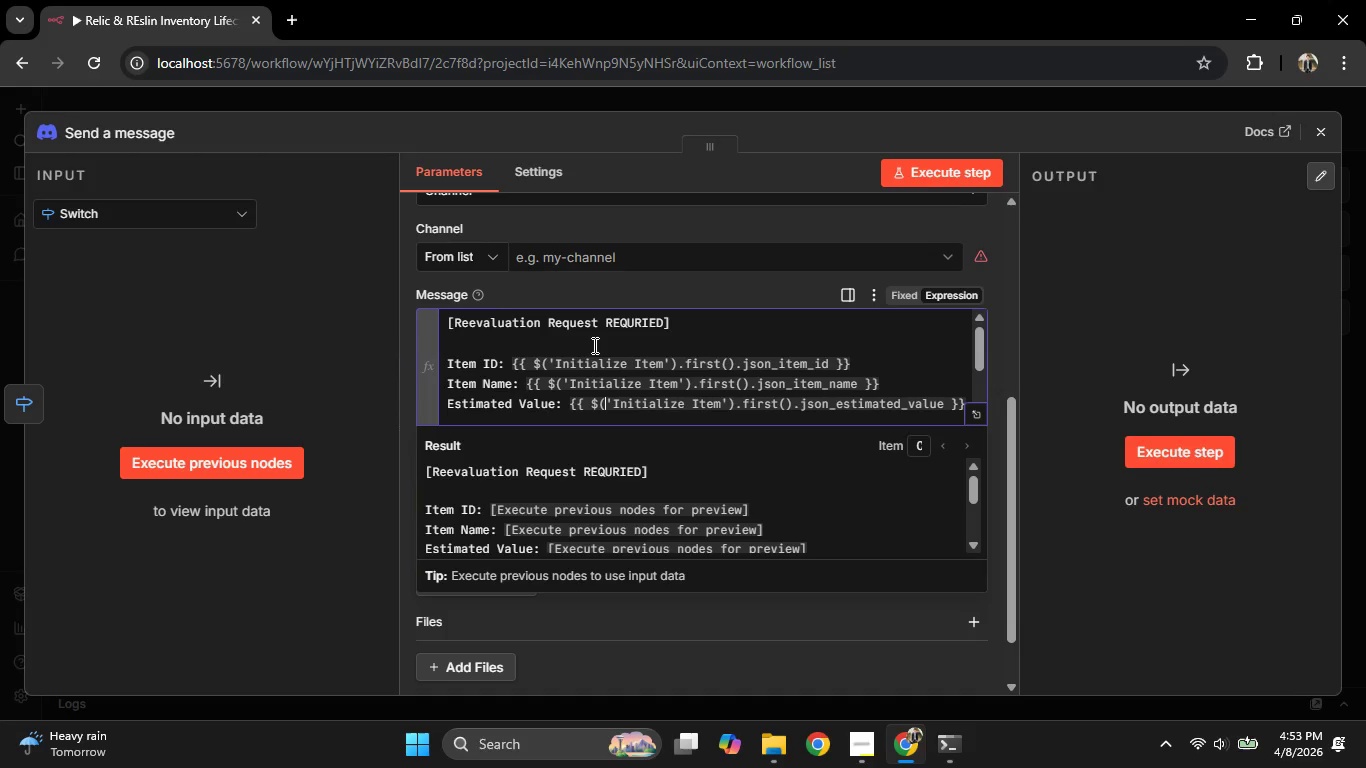 
key(ArrowDown)